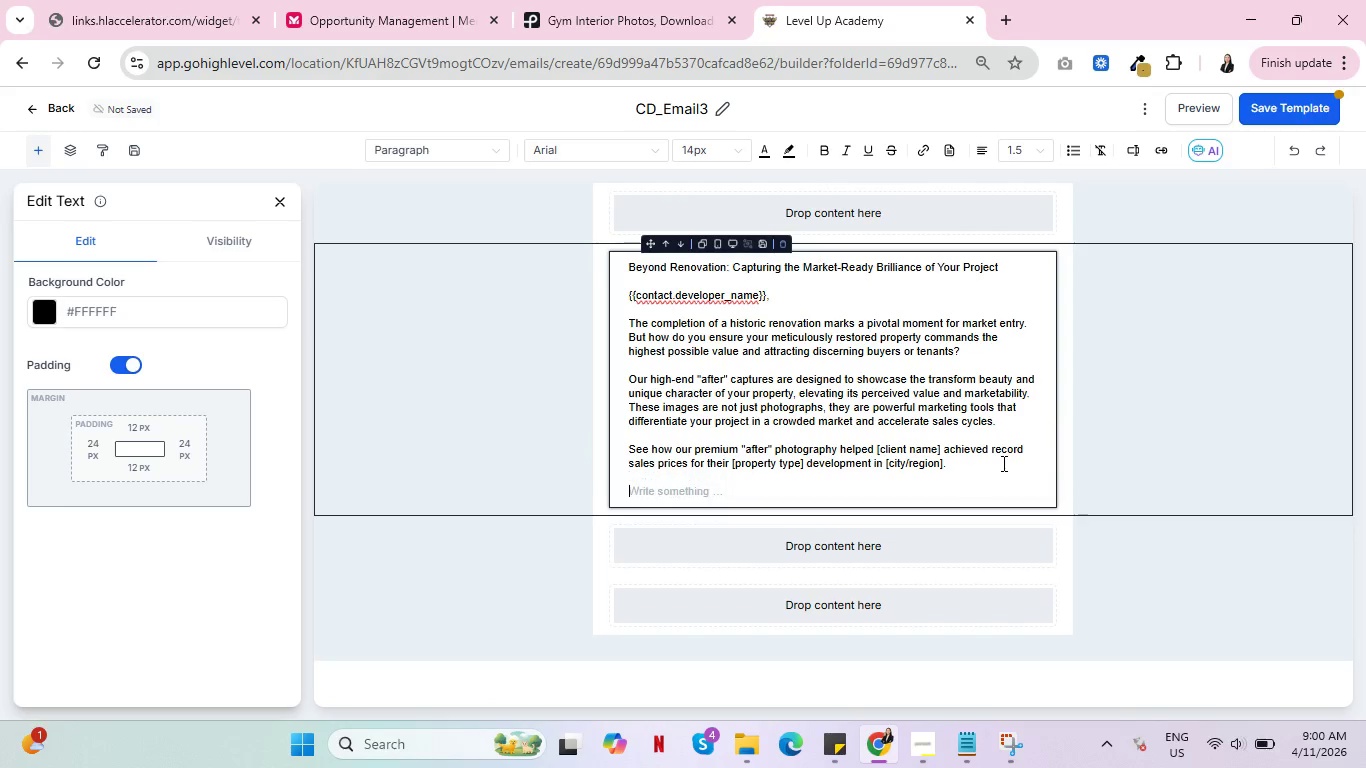 
key(Enter)
 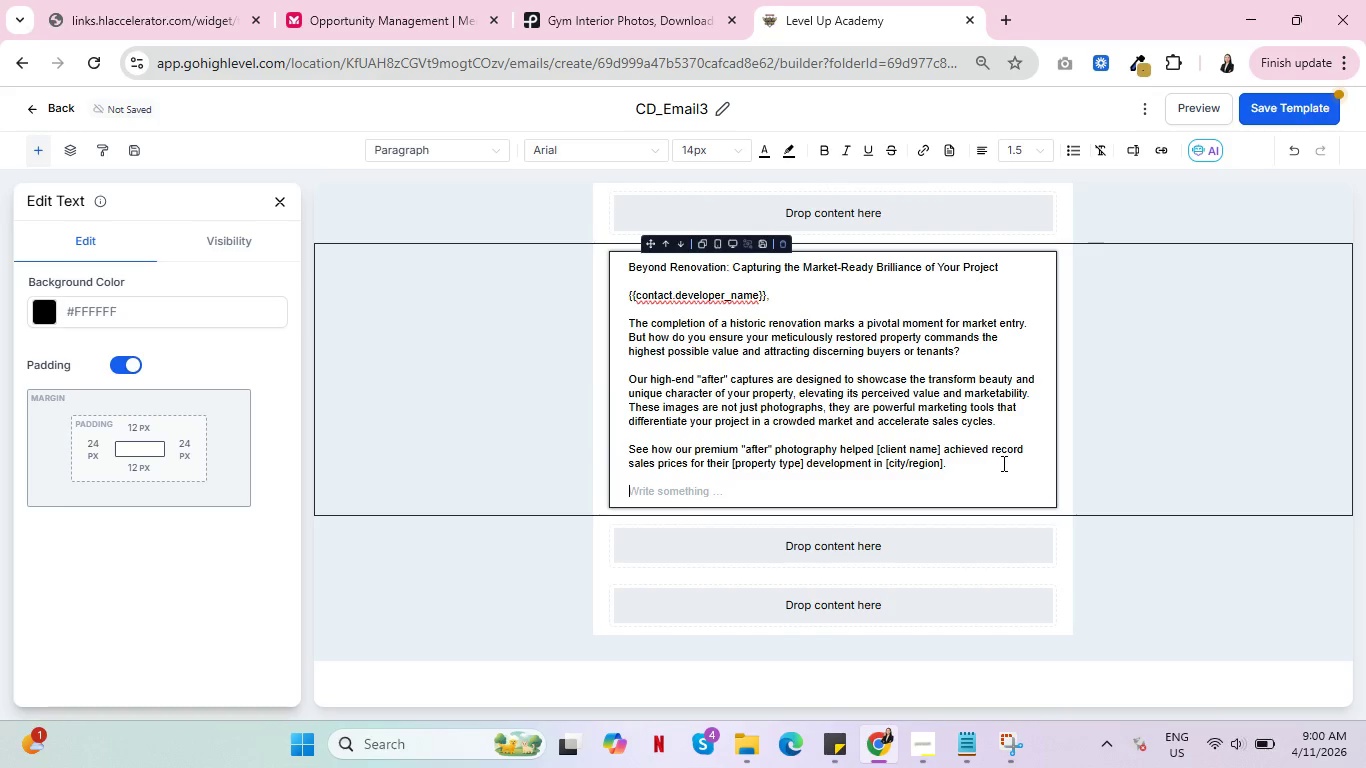 
type(Ready to mai)
key(Backspace)
type(ximize your propee)
key(Backspace)
type(rtys)
key(Backspace)
type('s markey)
key(Backspace)
type(t appeal )
key(Backspace)
type(? A consuktat)
key(Backspace)
key(Backspace)
key(Backspace)
key(Backspace)
type(ltato)
key(Backspace)
type(ion is th efirst step.)
 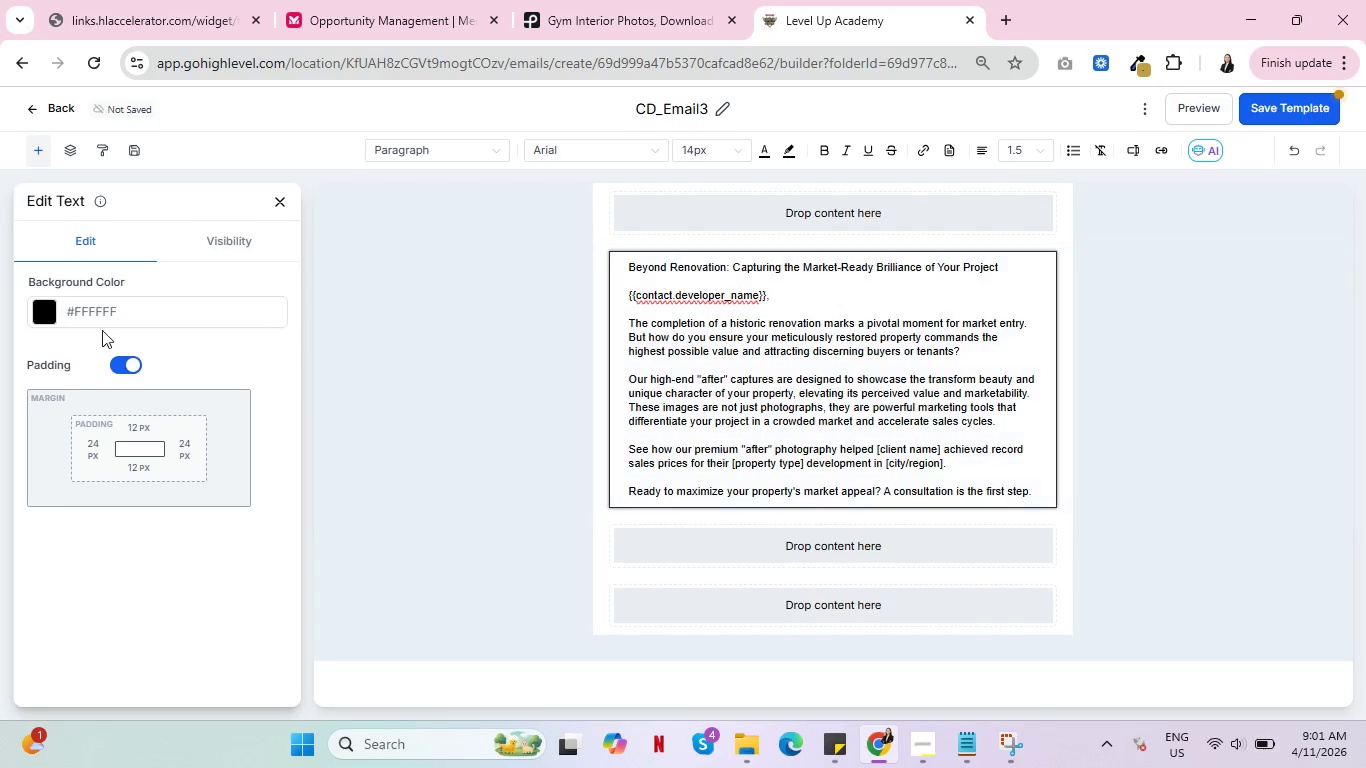 
left_click([283, 200])
 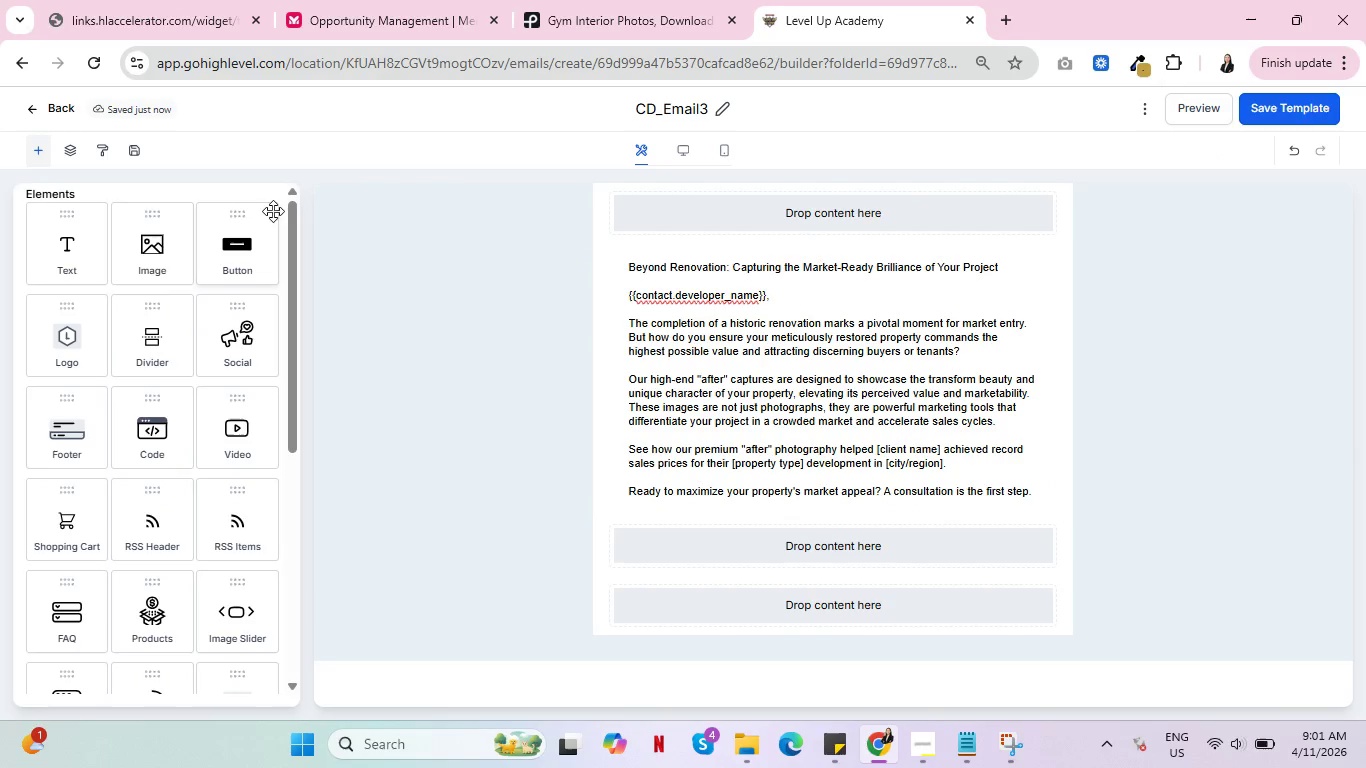 
left_click_drag(start_coordinate=[241, 246], to_coordinate=[751, 529])
 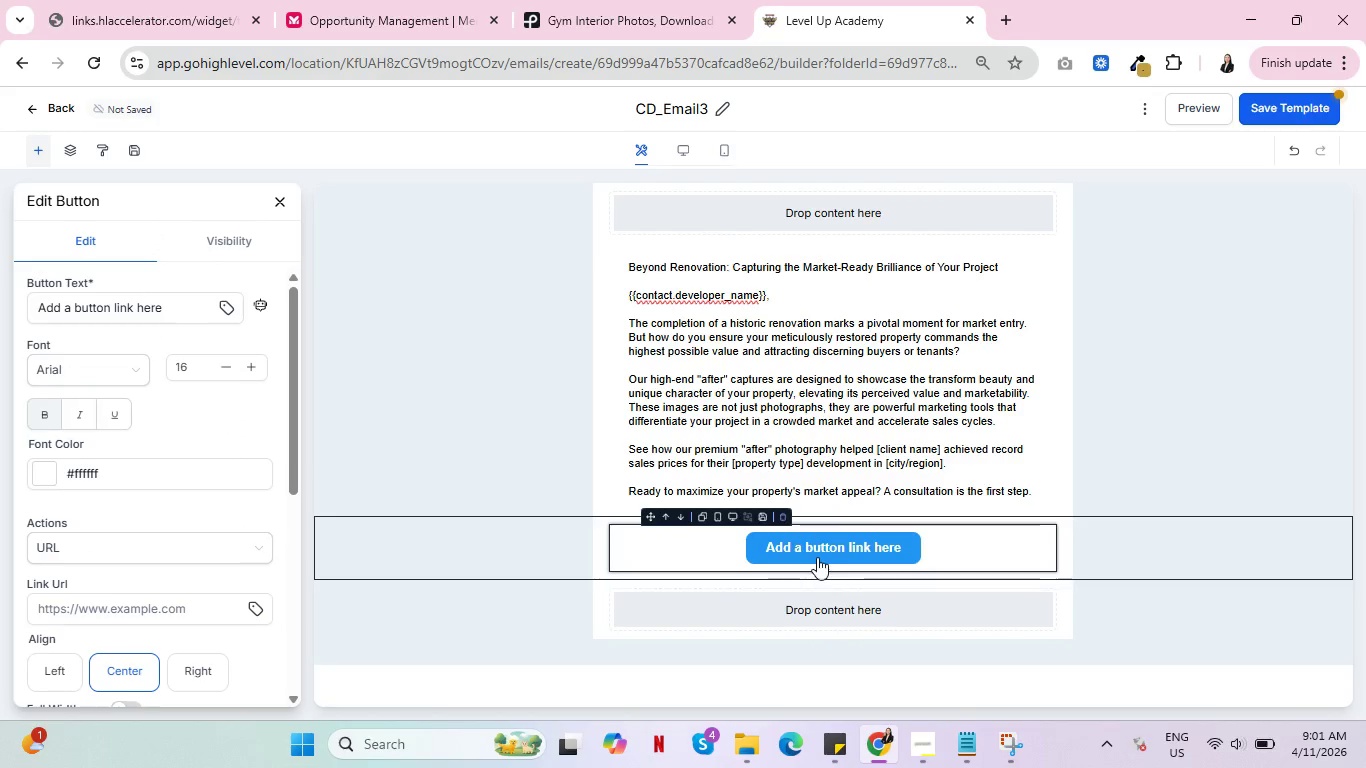 
left_click([818, 542])
 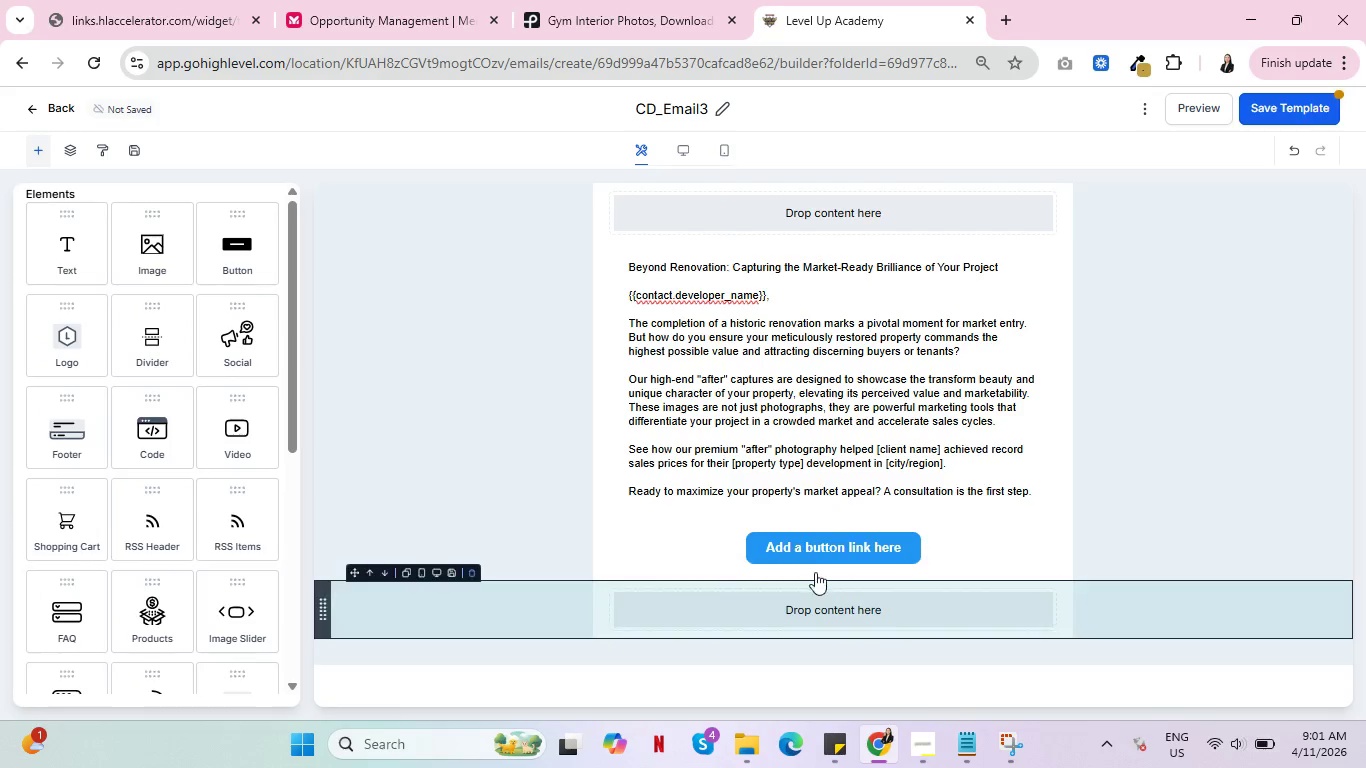 
left_click([815, 558])
 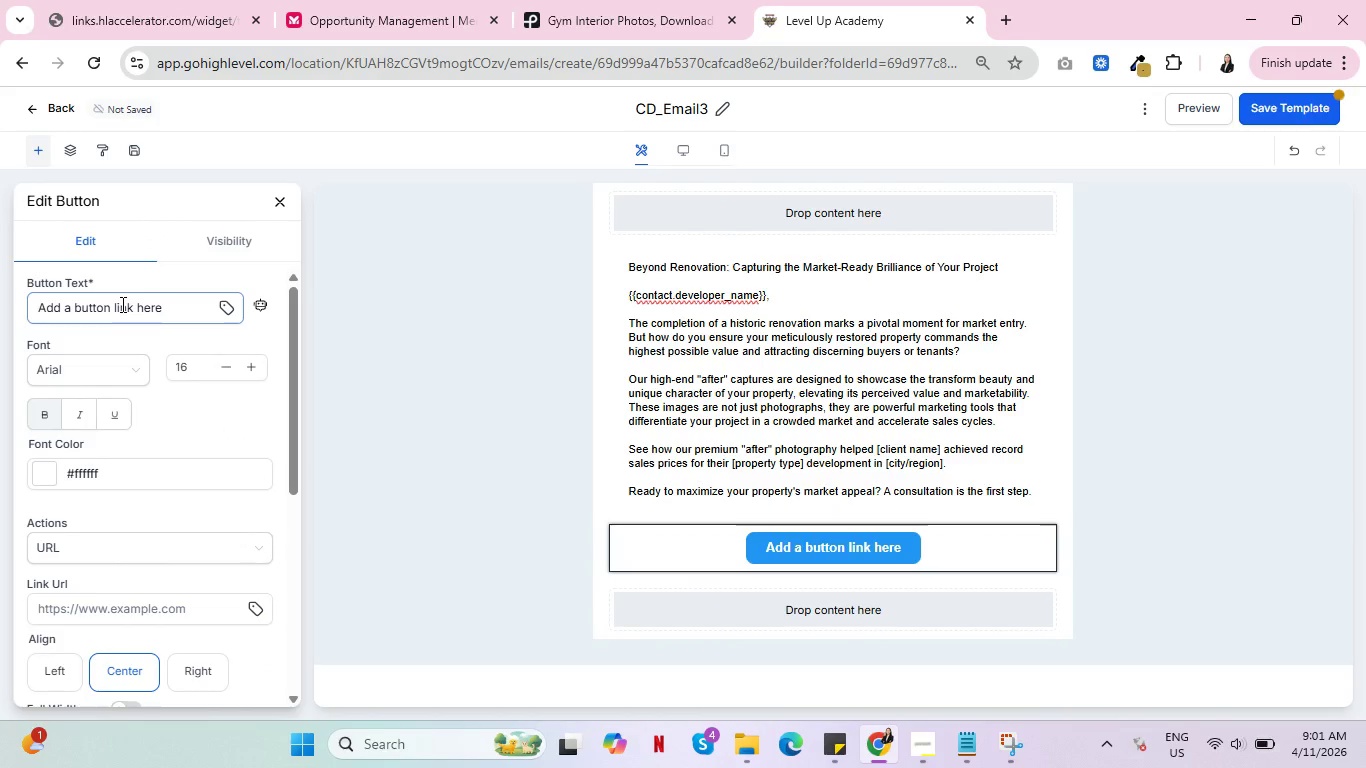 
double_click([121, 303])
 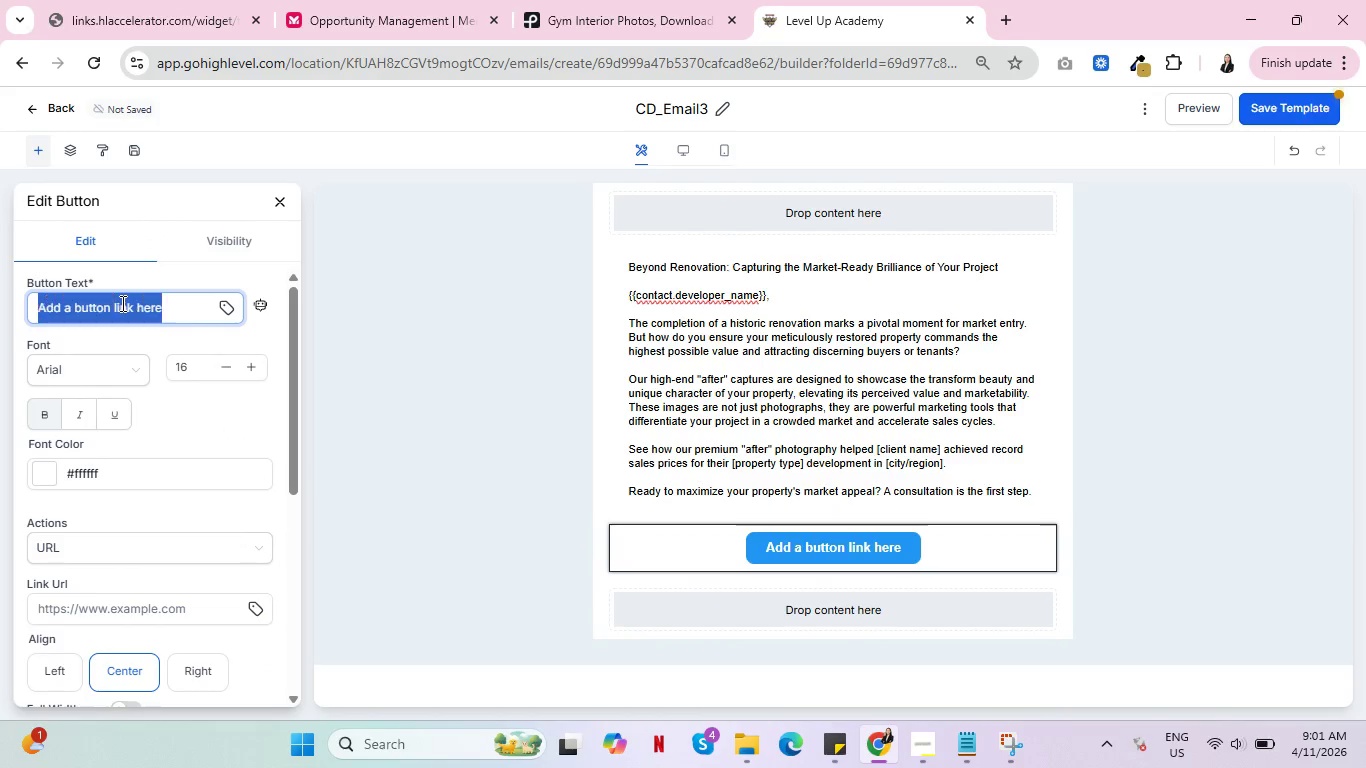 
triple_click([121, 303])
 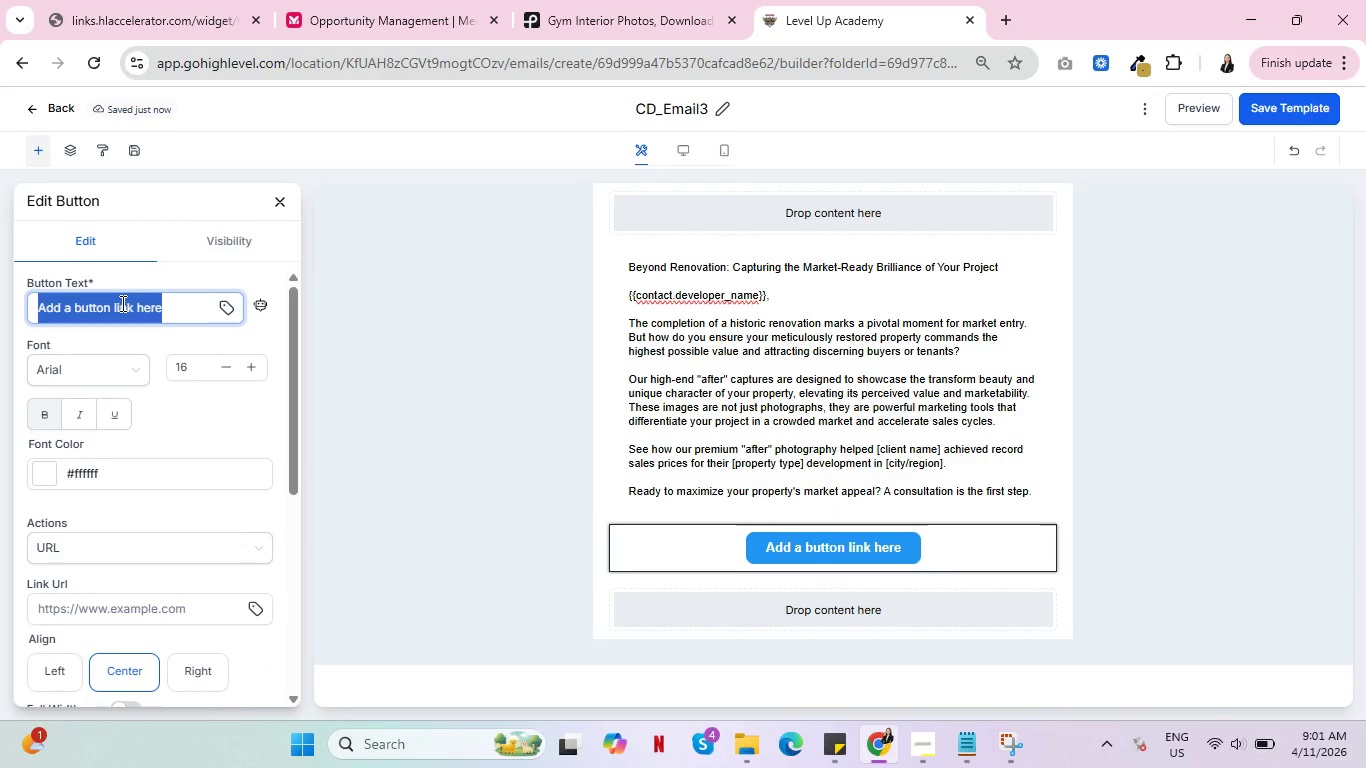 
type(Request )
 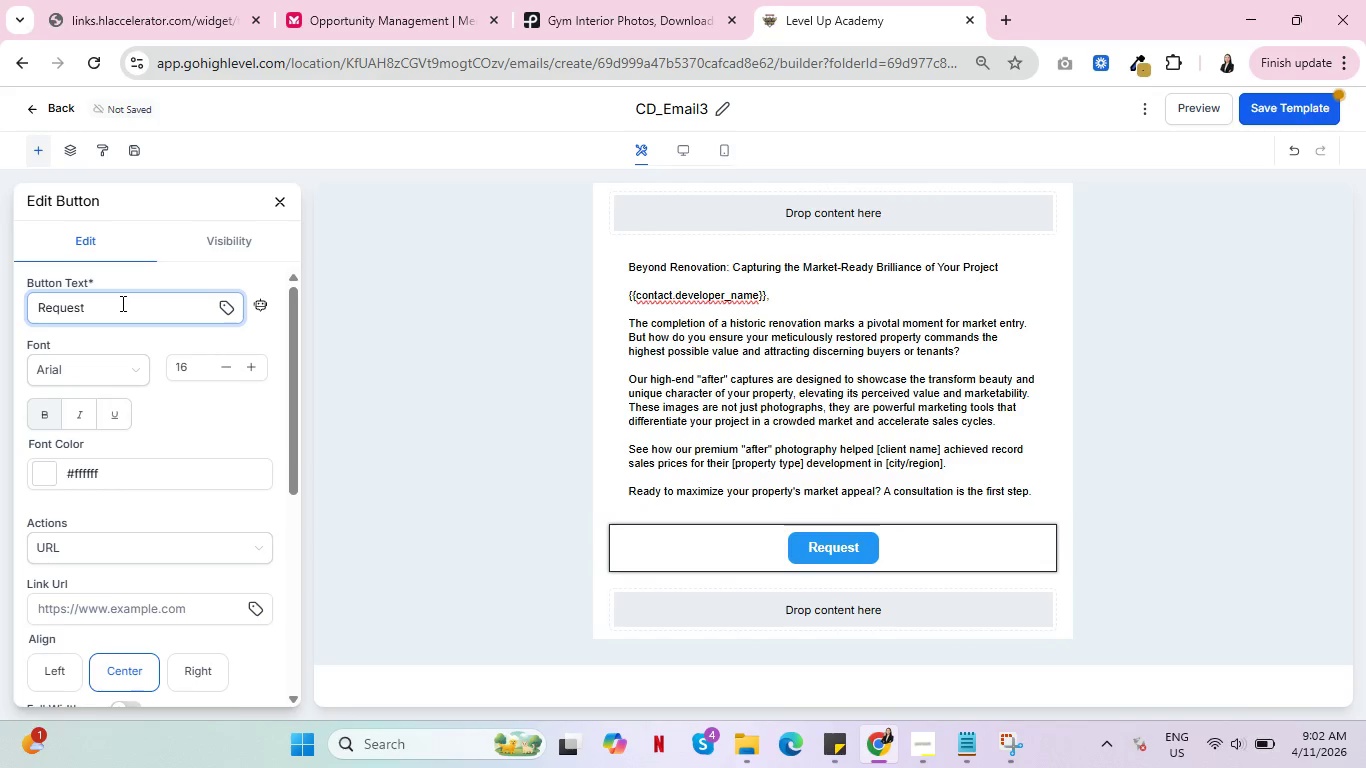 
type(a Site )
 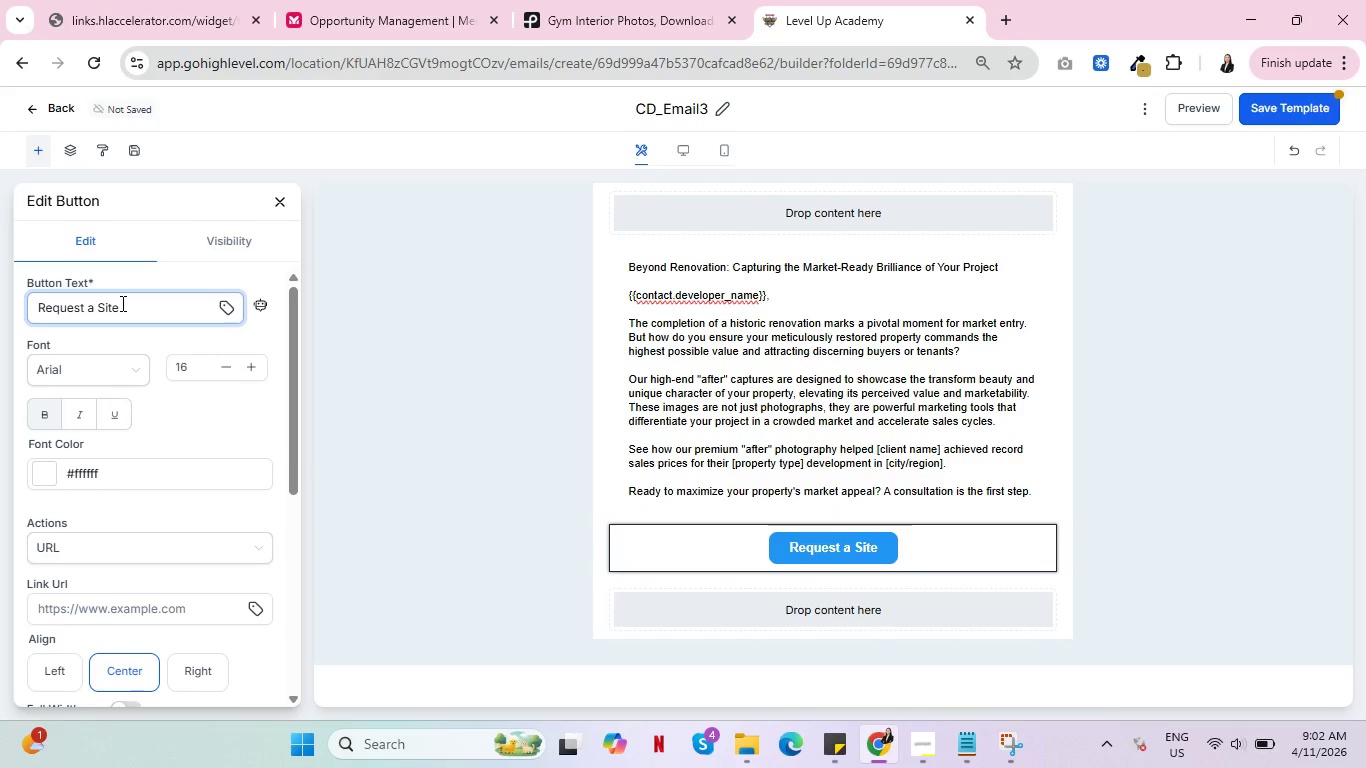 
type(Consultt)
key(Backspace)
type(ation)
 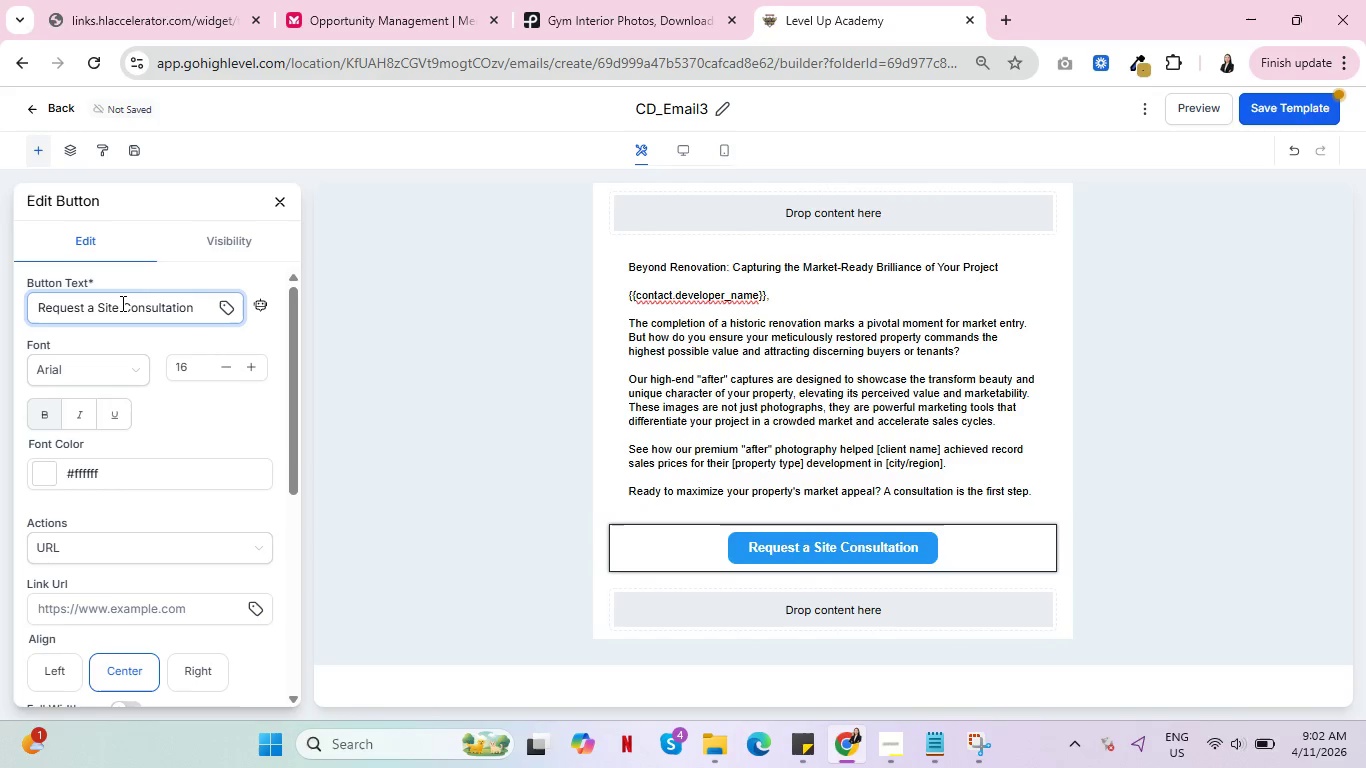 
wait(12.33)
 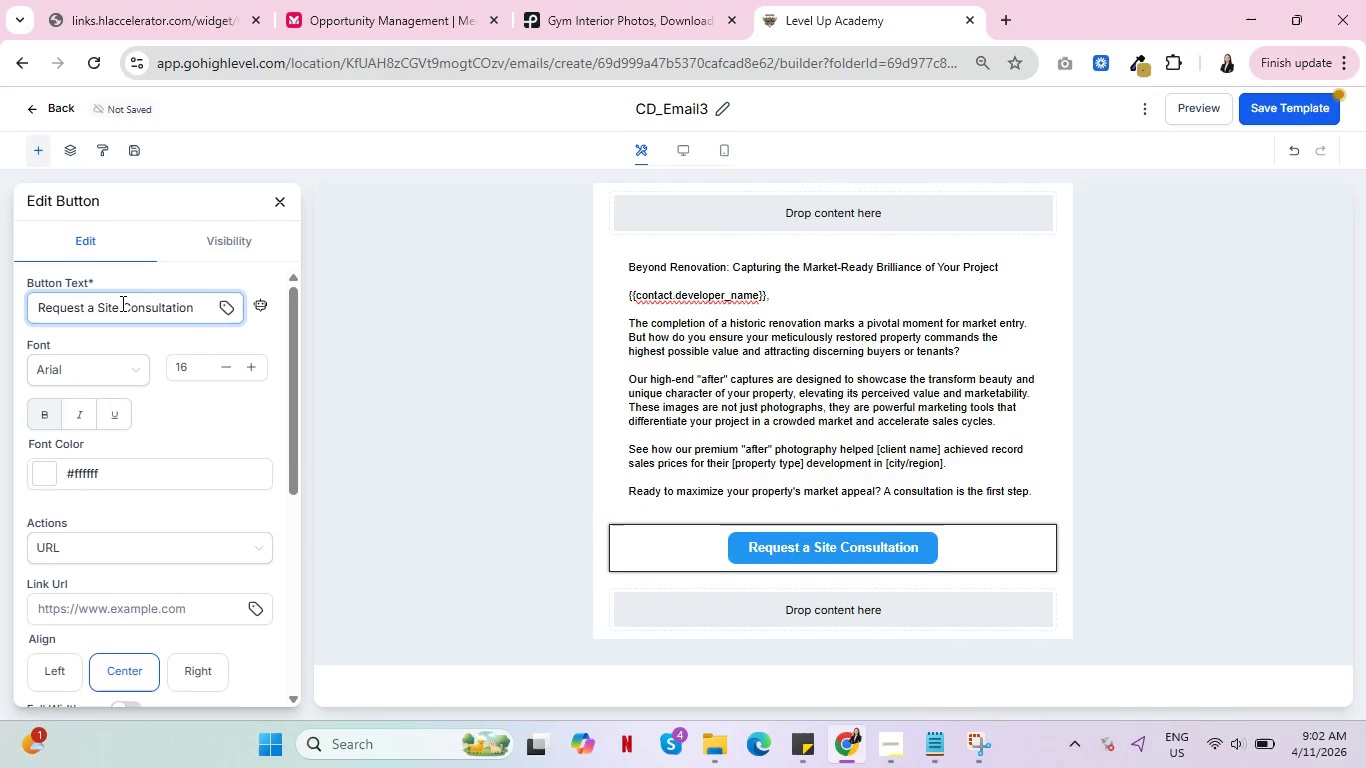 
left_click([282, 194])
 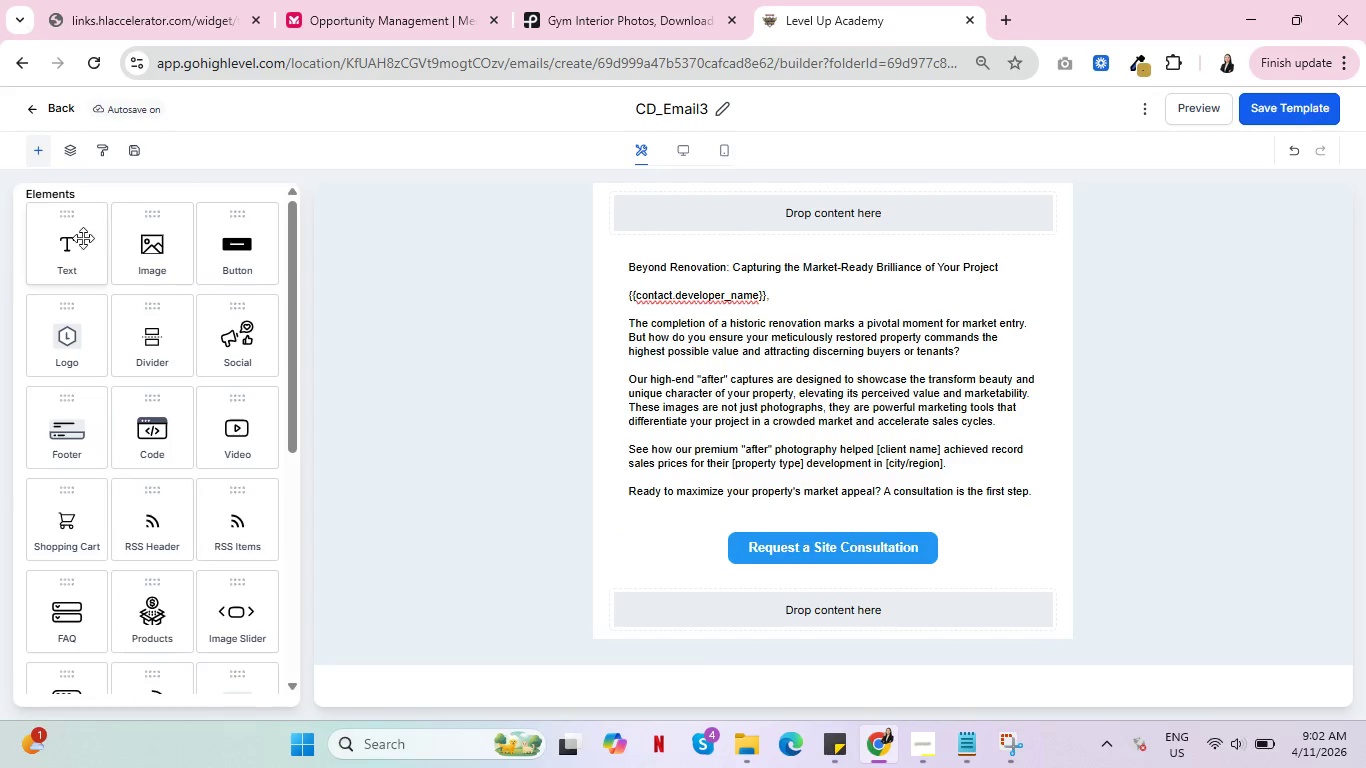 
left_click_drag(start_coordinate=[80, 238], to_coordinate=[743, 575])
 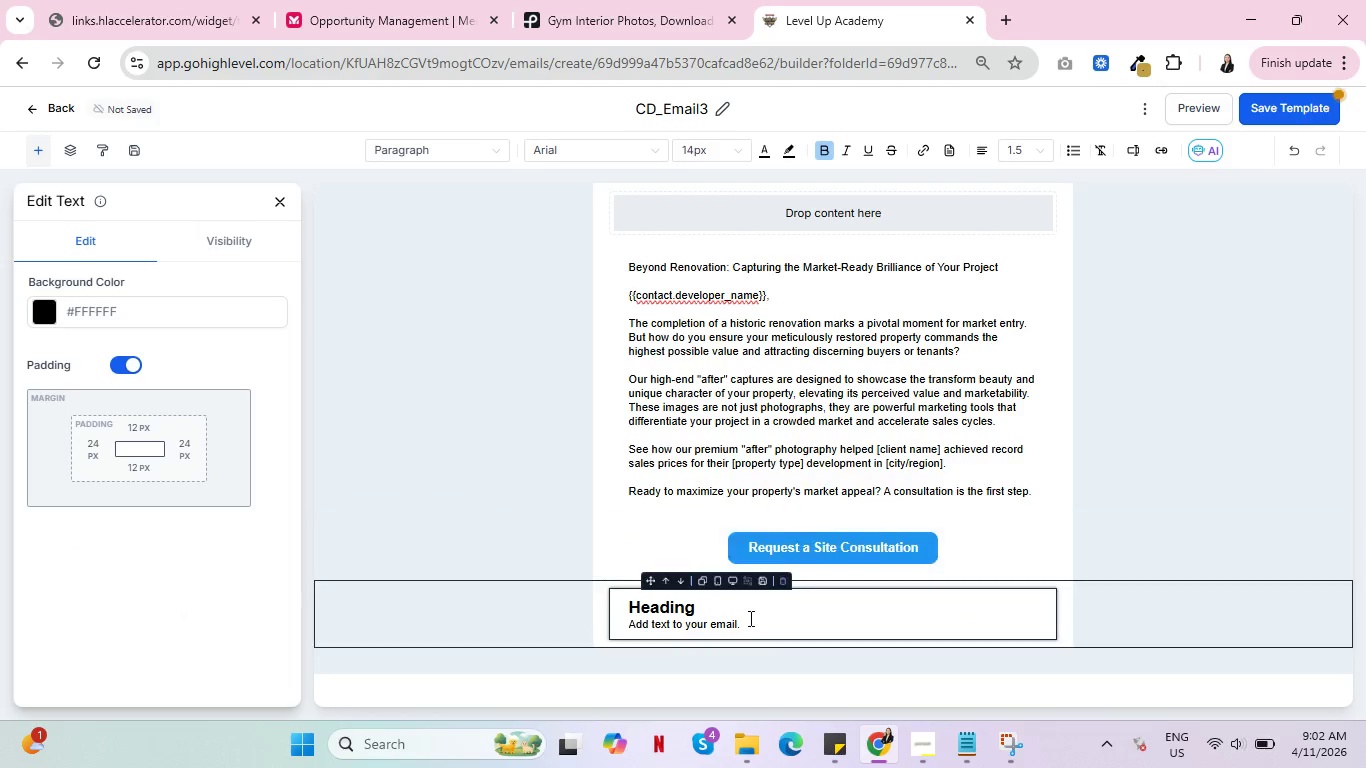 
left_click_drag(start_coordinate=[747, 622], to_coordinate=[622, 594])
 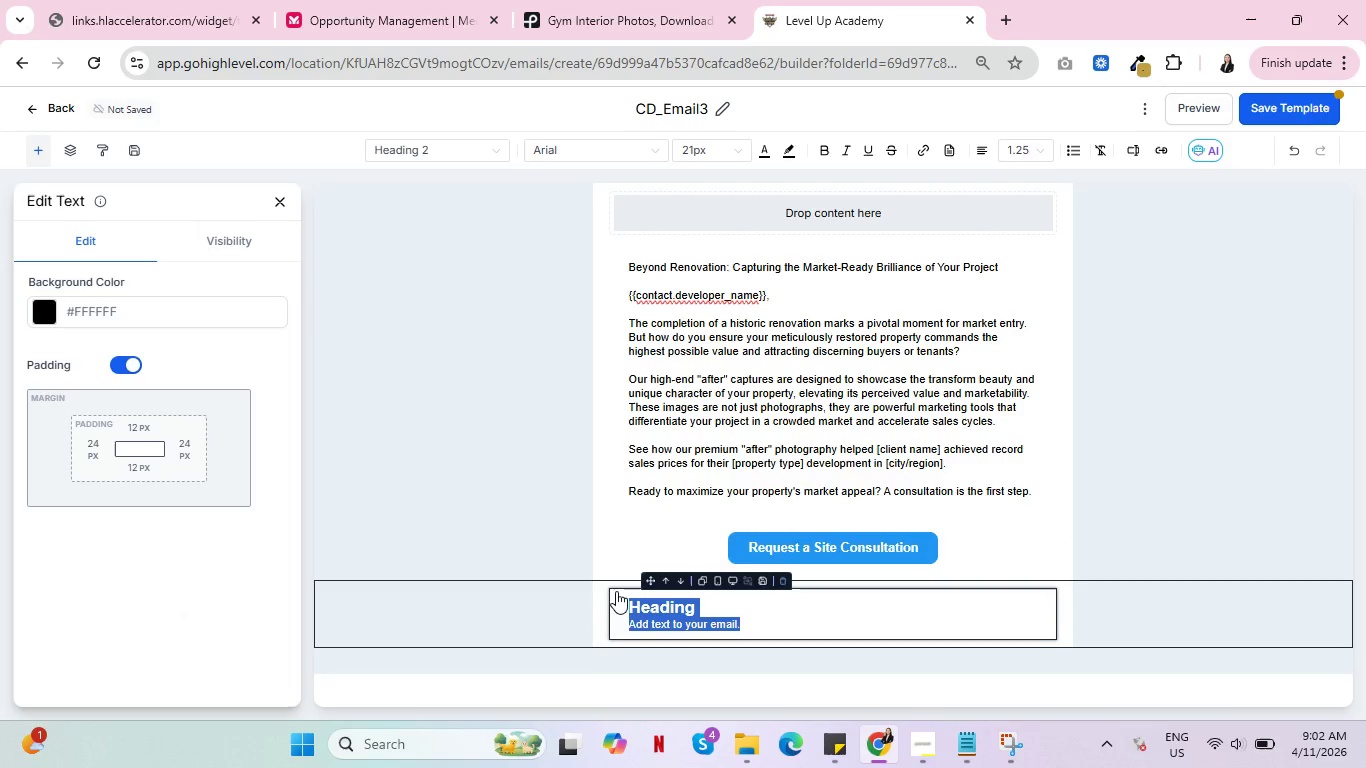 
key(Backspace)
type(j)
key(Backspace)
type(Sincerely,)
 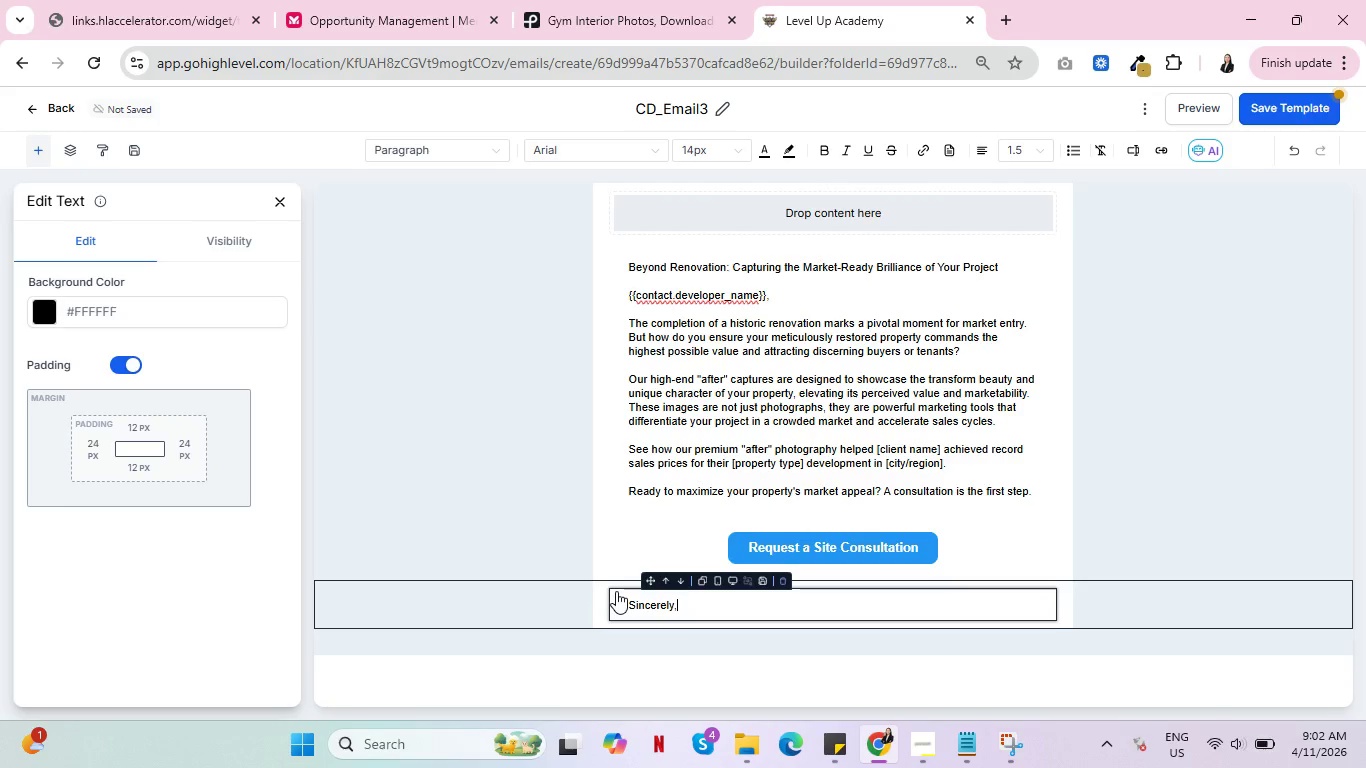 
key(Enter)
 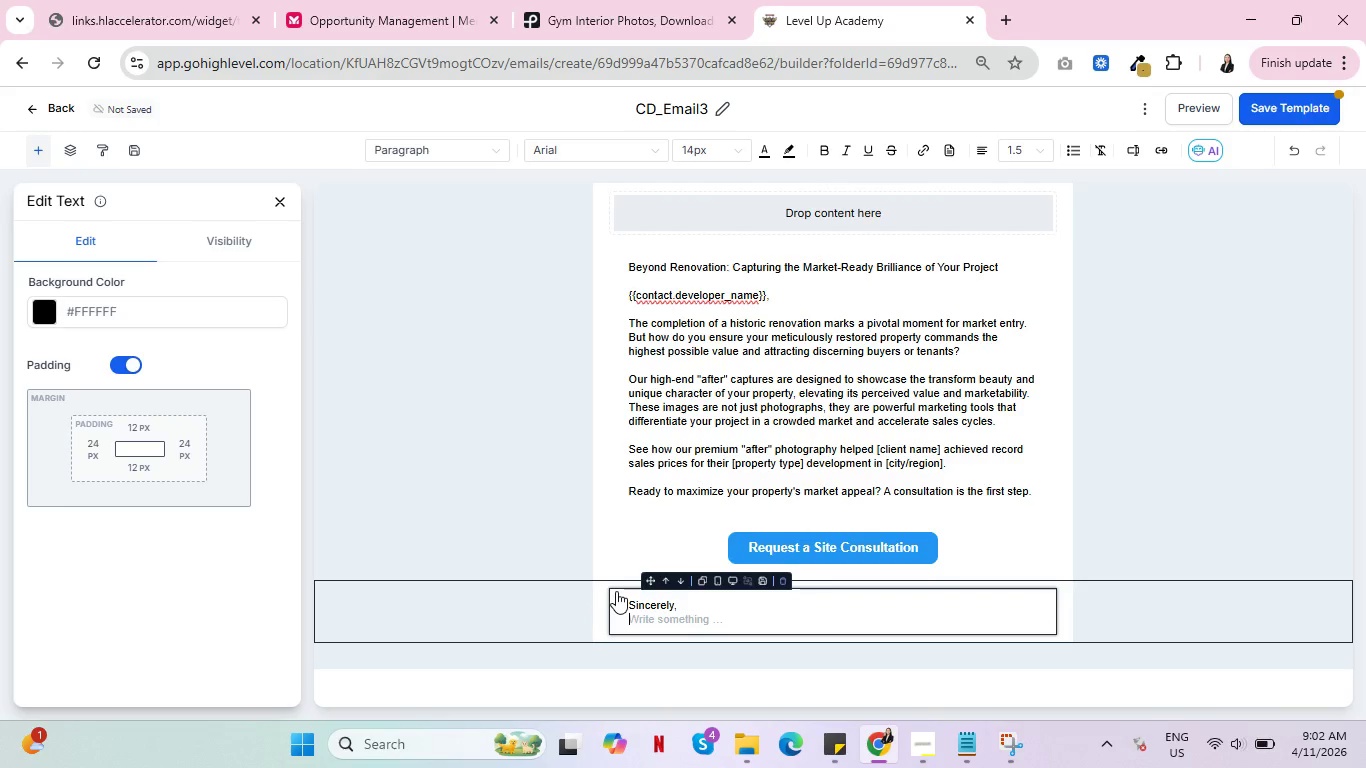 
type(The )
 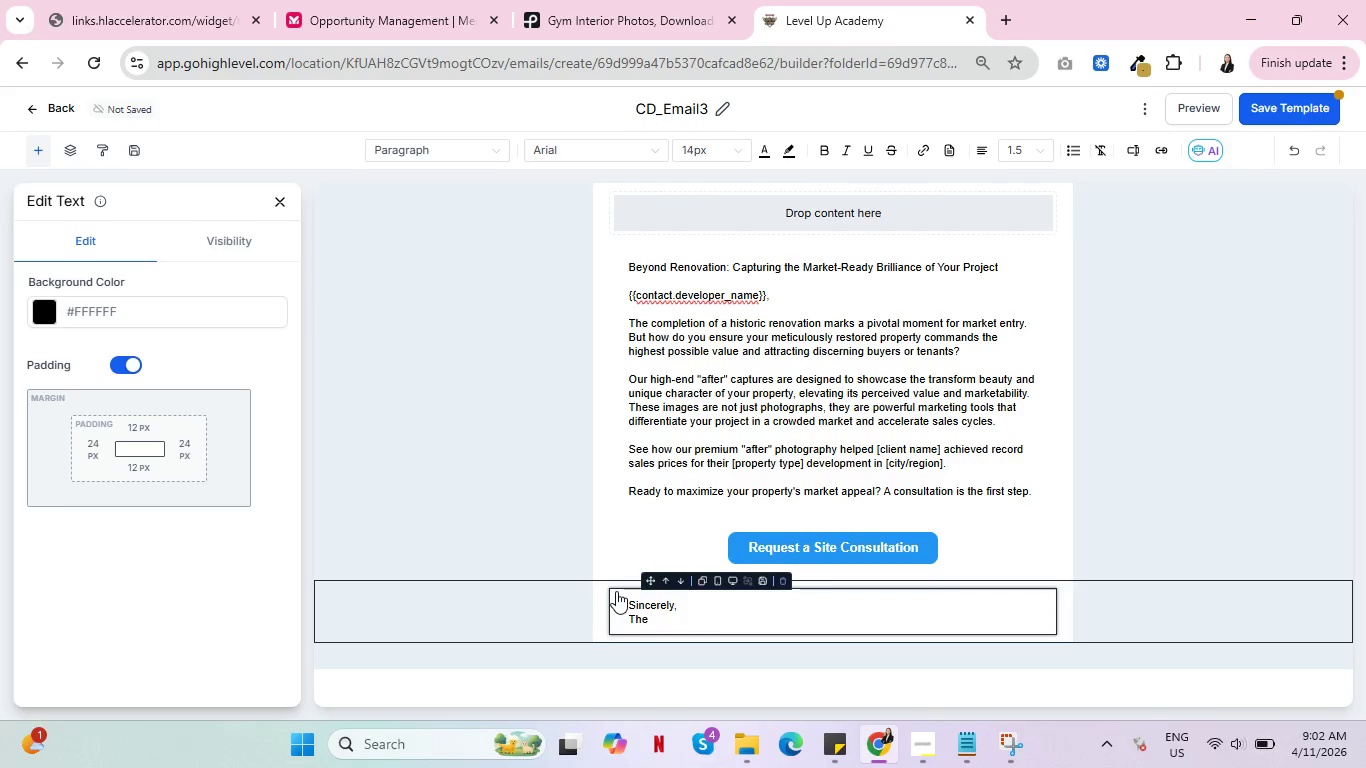 
hold_key(key=ShiftRight, duration=0.47)
 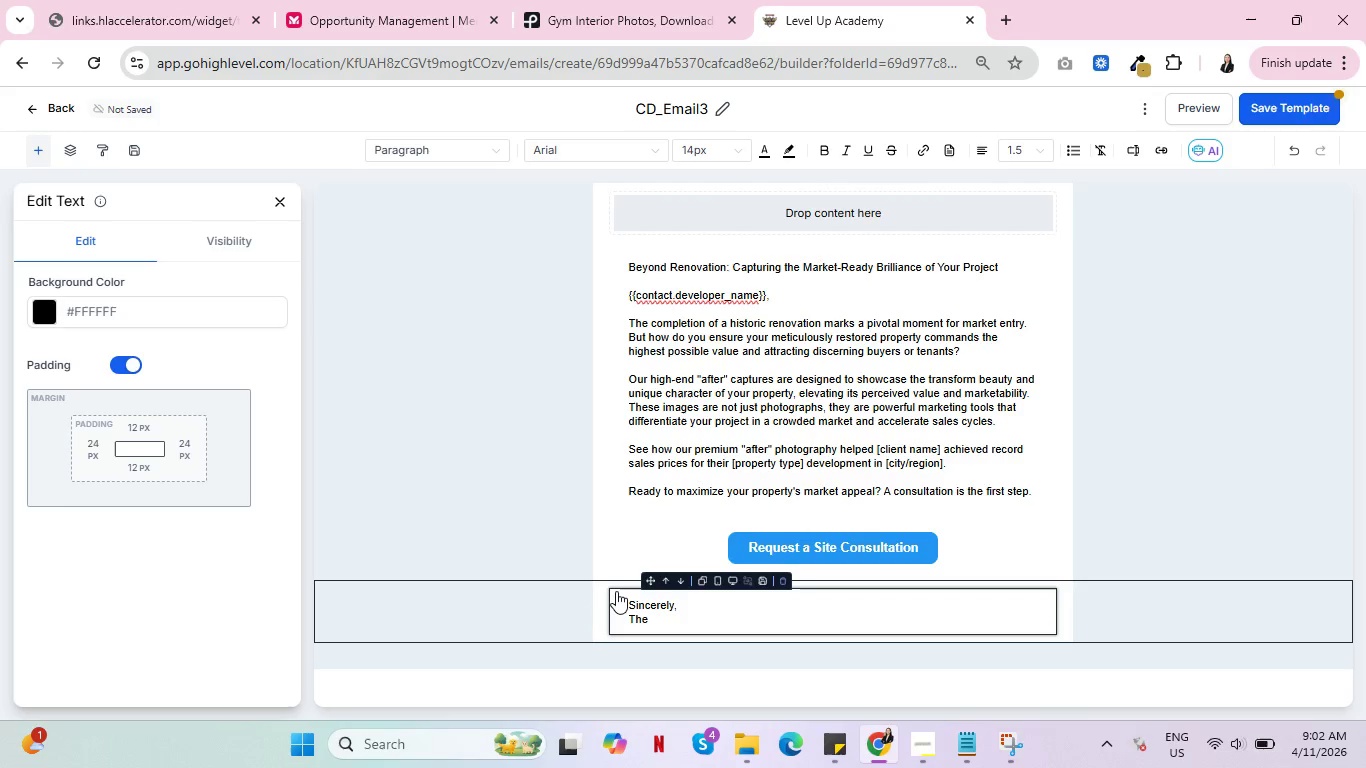 
type(Heritage LEns )
key(Backspace)
key(Backspace)
key(Backspace)
key(Backspace)
type(ens )
 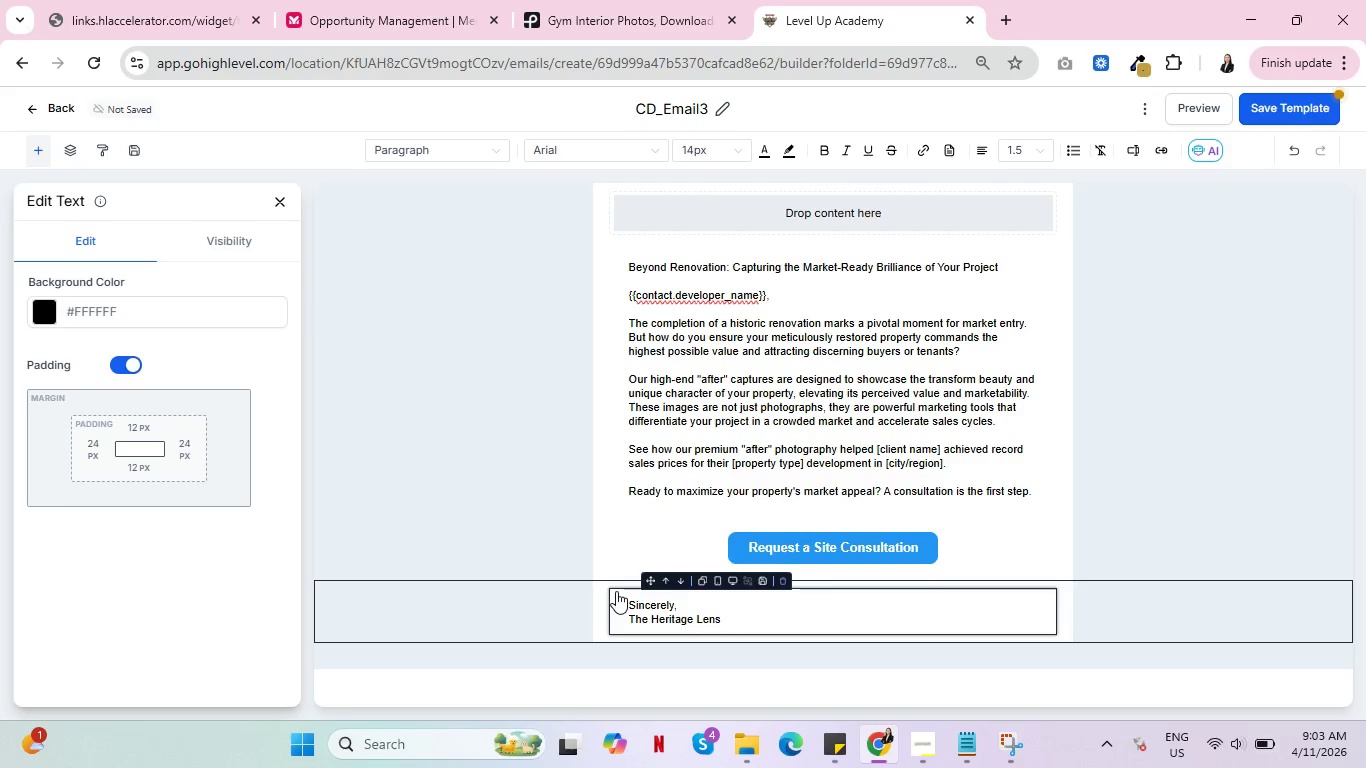 
wait(8.64)
 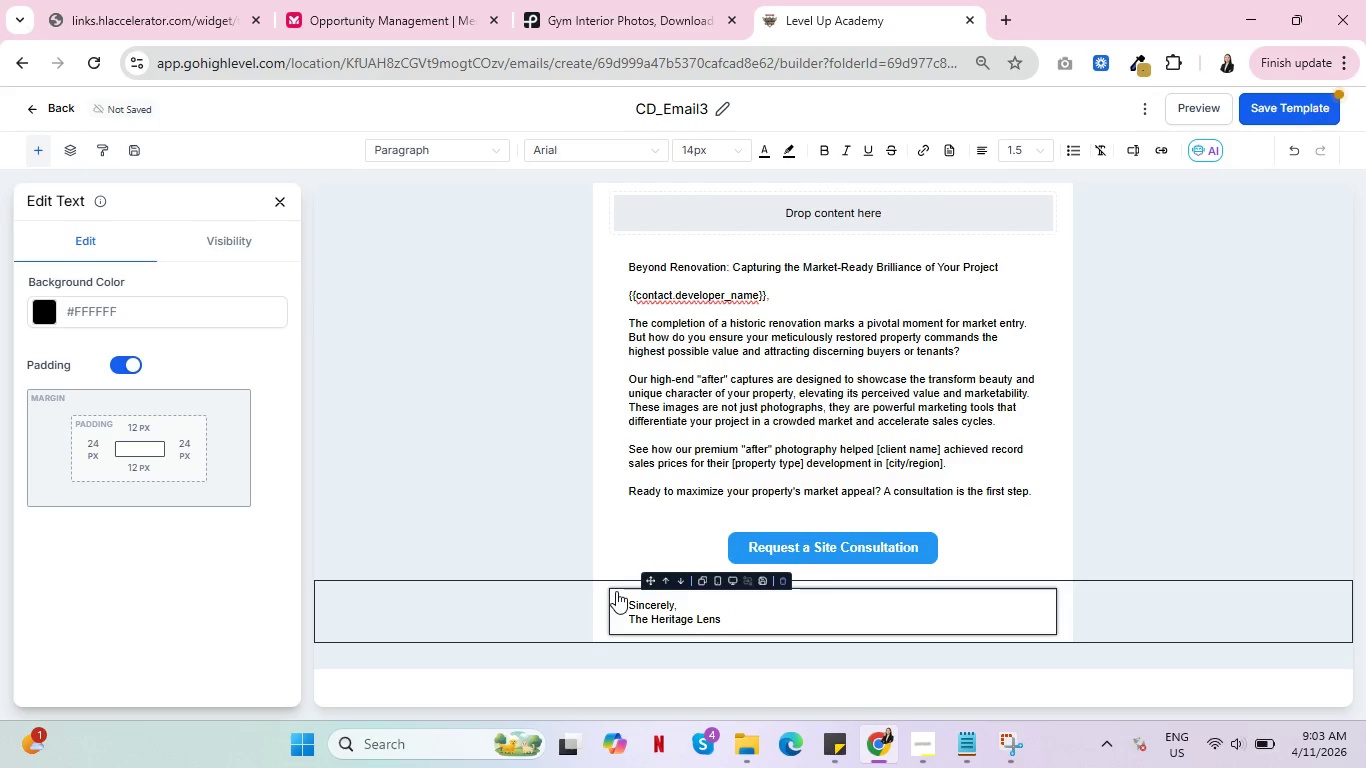 
type(Studieo)
key(Backspace)
key(Backspace)
type(os Team)
 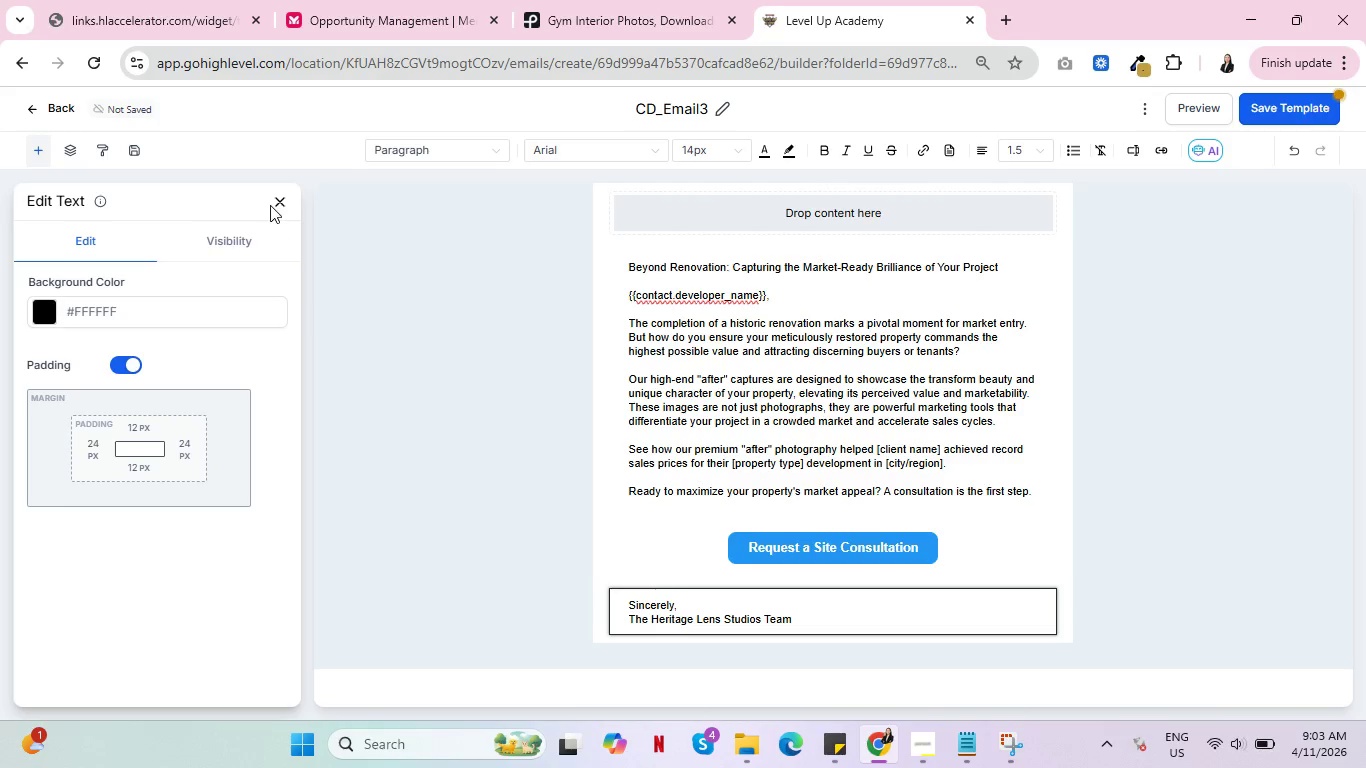 
left_click([284, 199])
 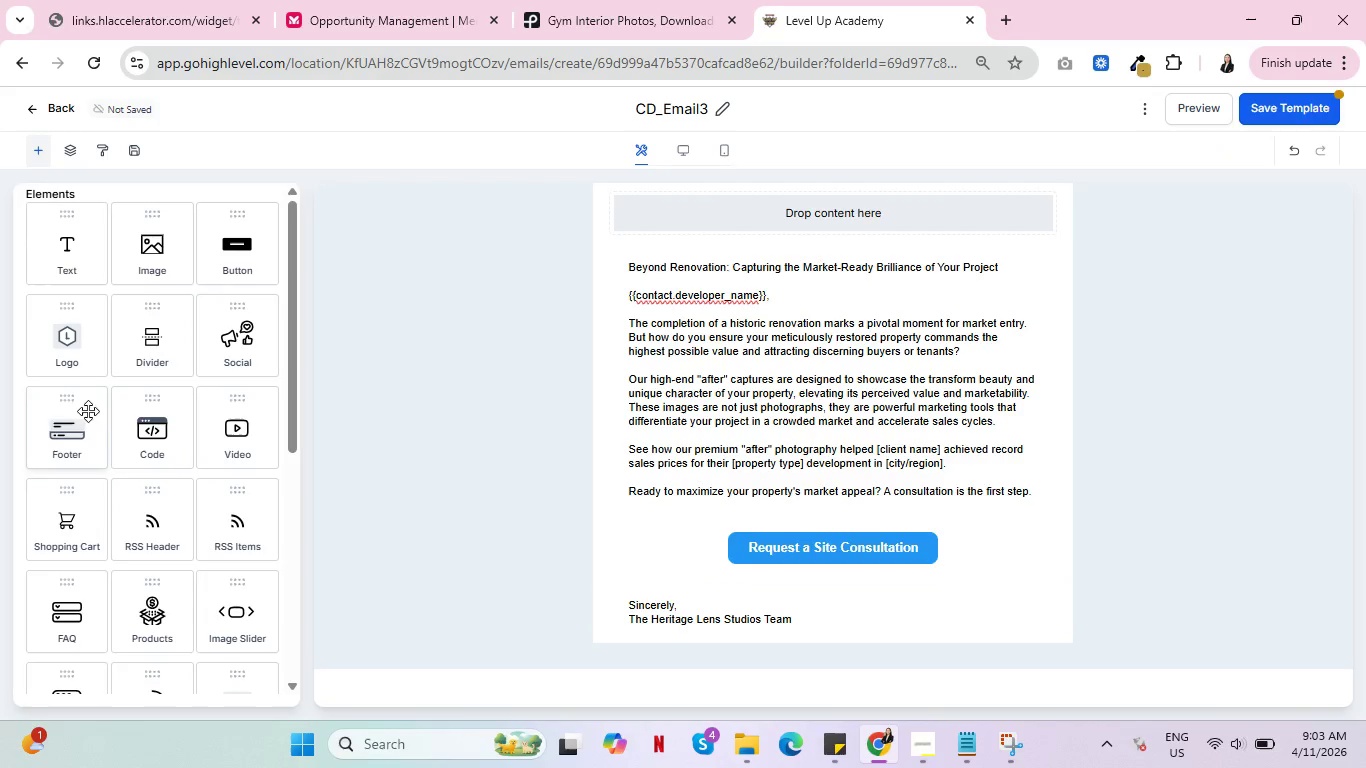 
left_click_drag(start_coordinate=[70, 423], to_coordinate=[768, 626])
 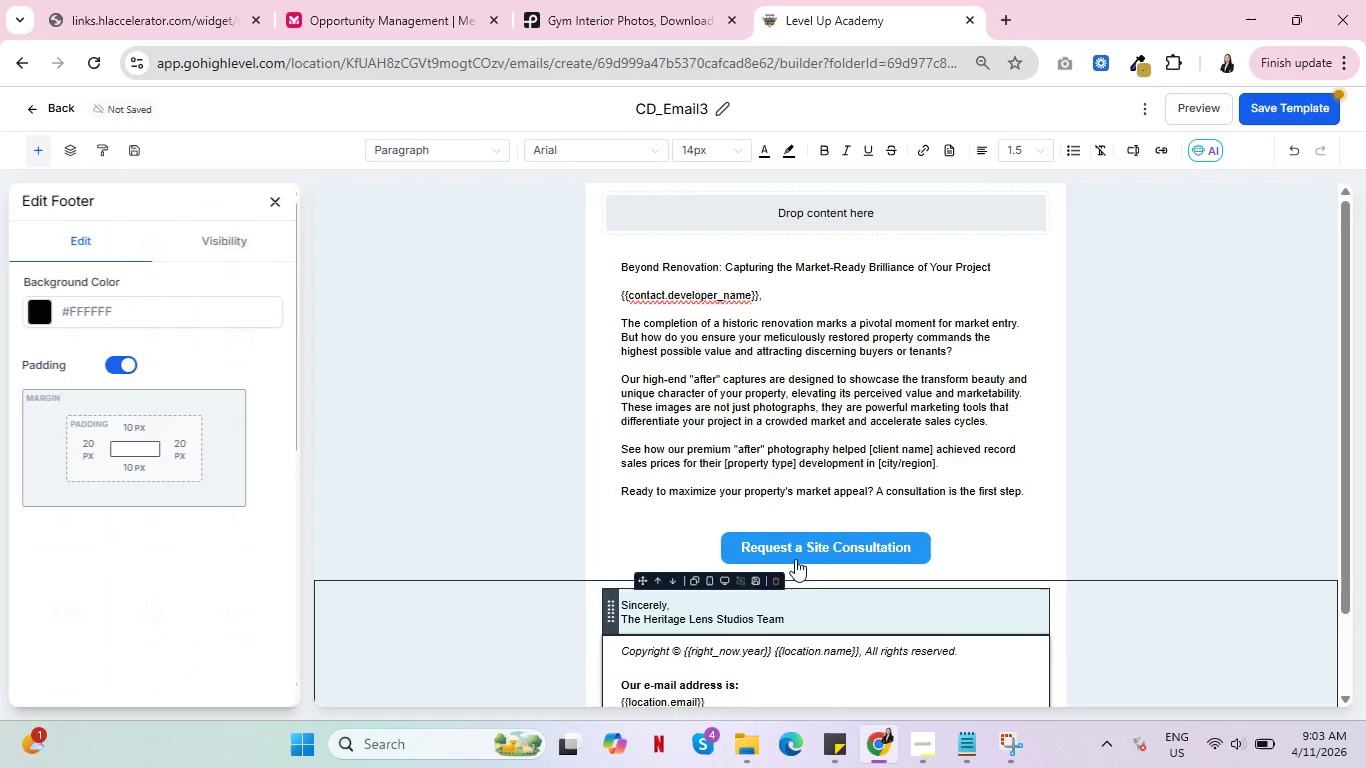 
scroll: coordinate [796, 559], scroll_direction: down, amount: 3.0
 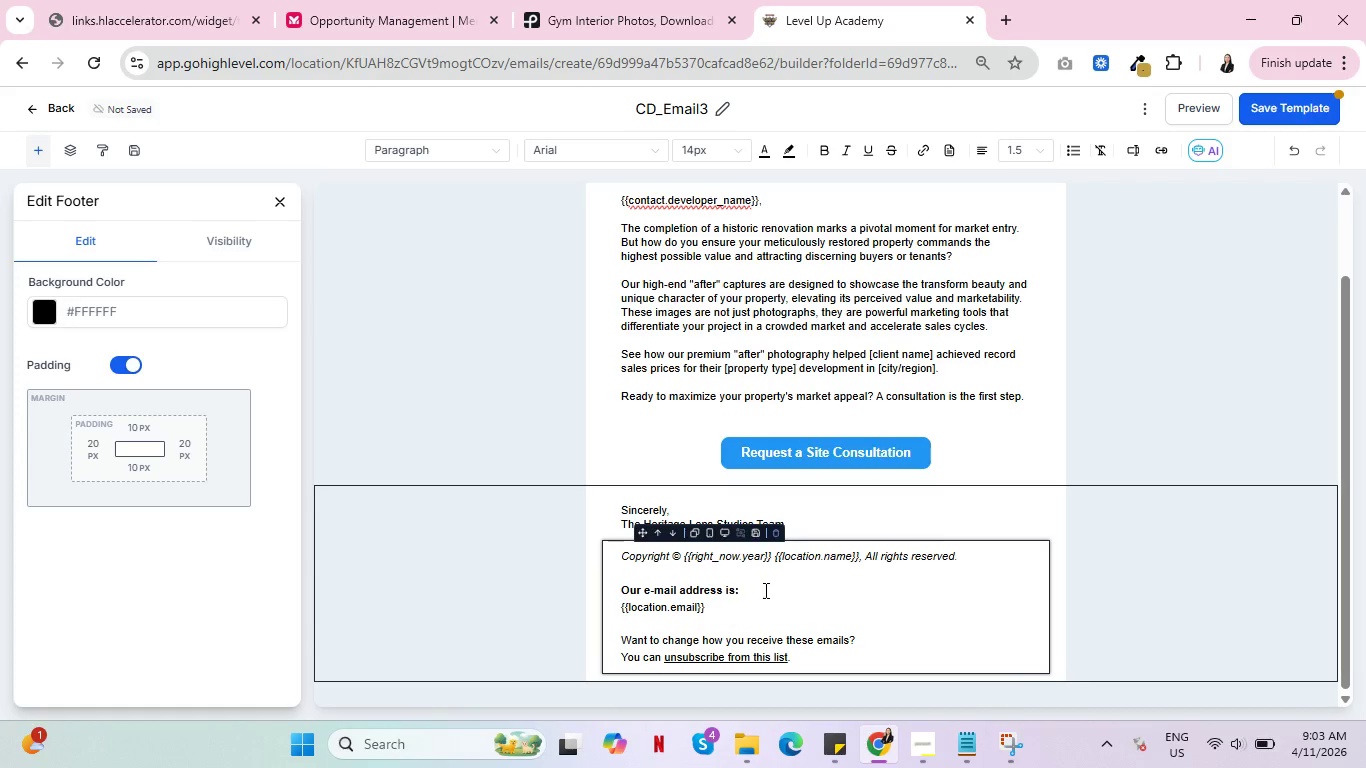 
left_click_drag(start_coordinate=[725, 607], to_coordinate=[578, 587])
 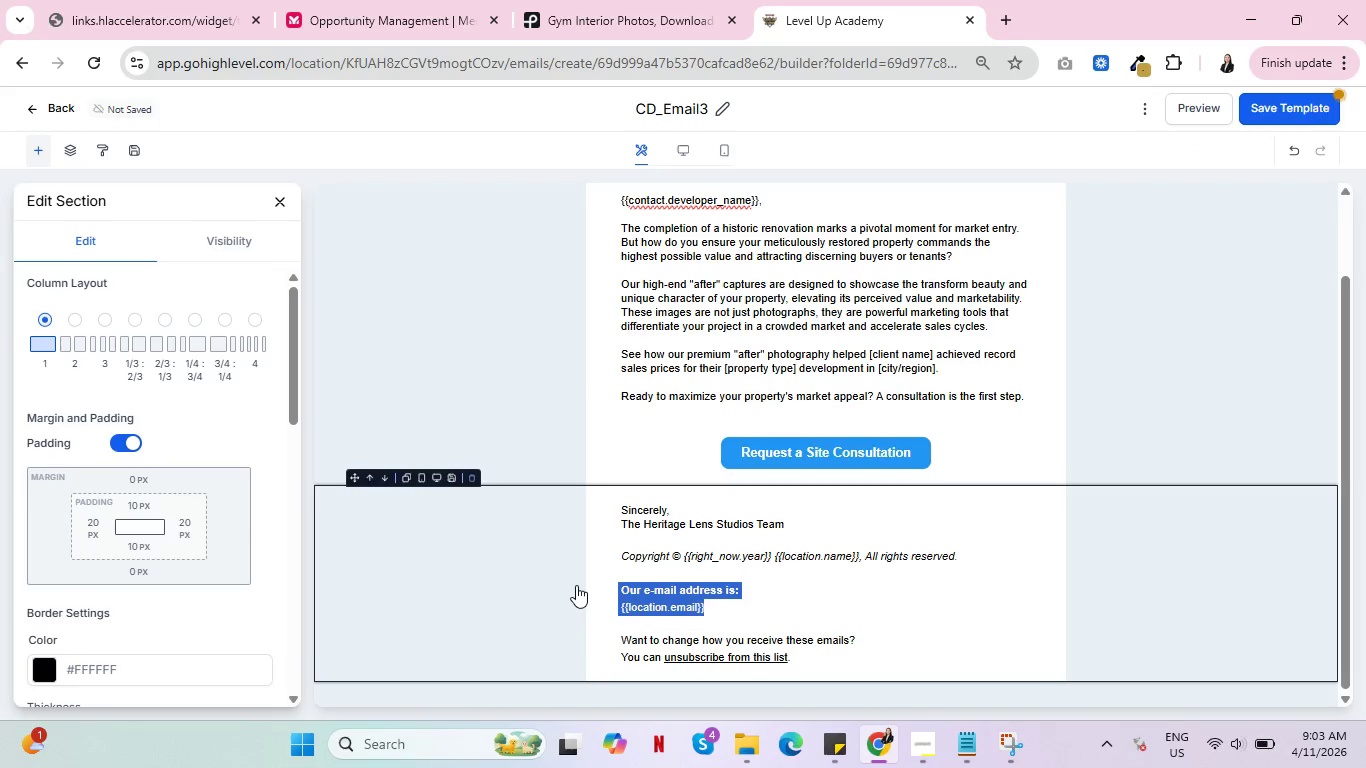 
key(Backspace)
 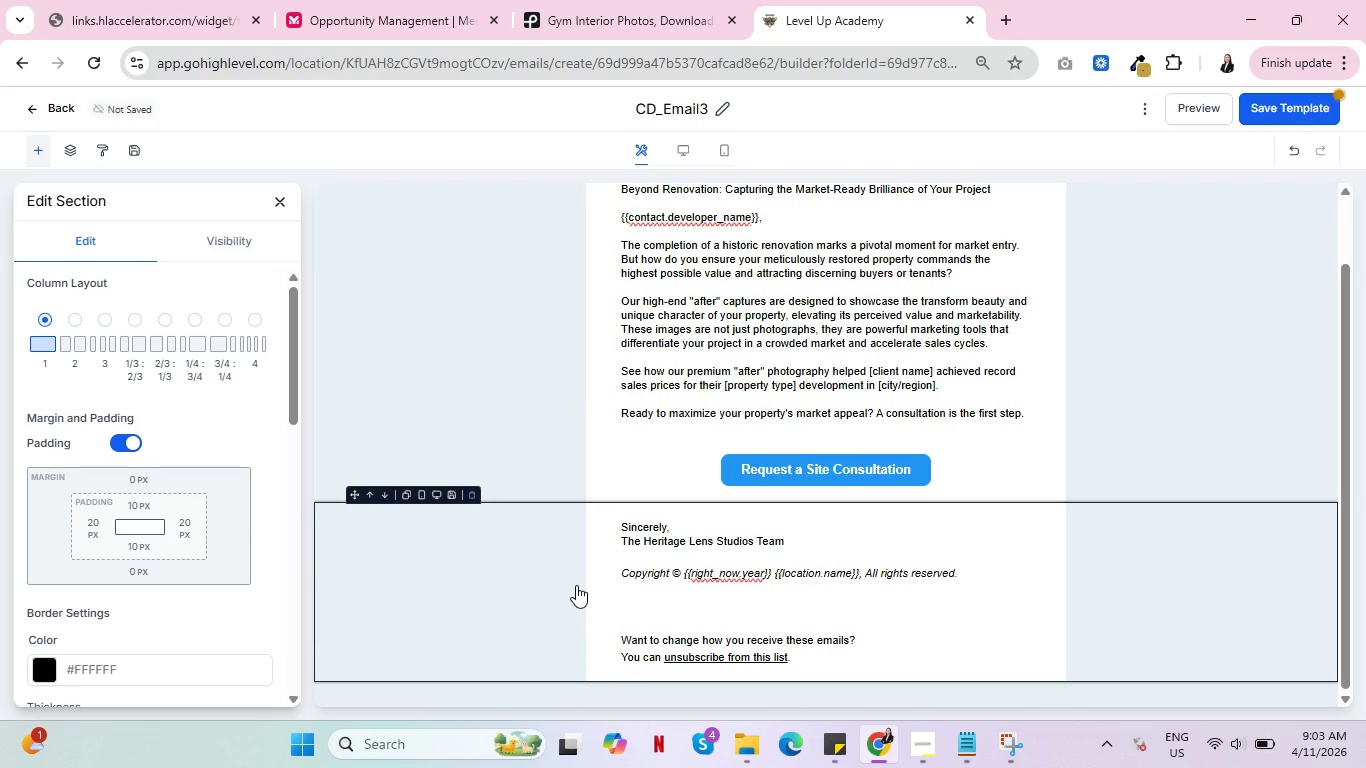 
key(Backspace)
 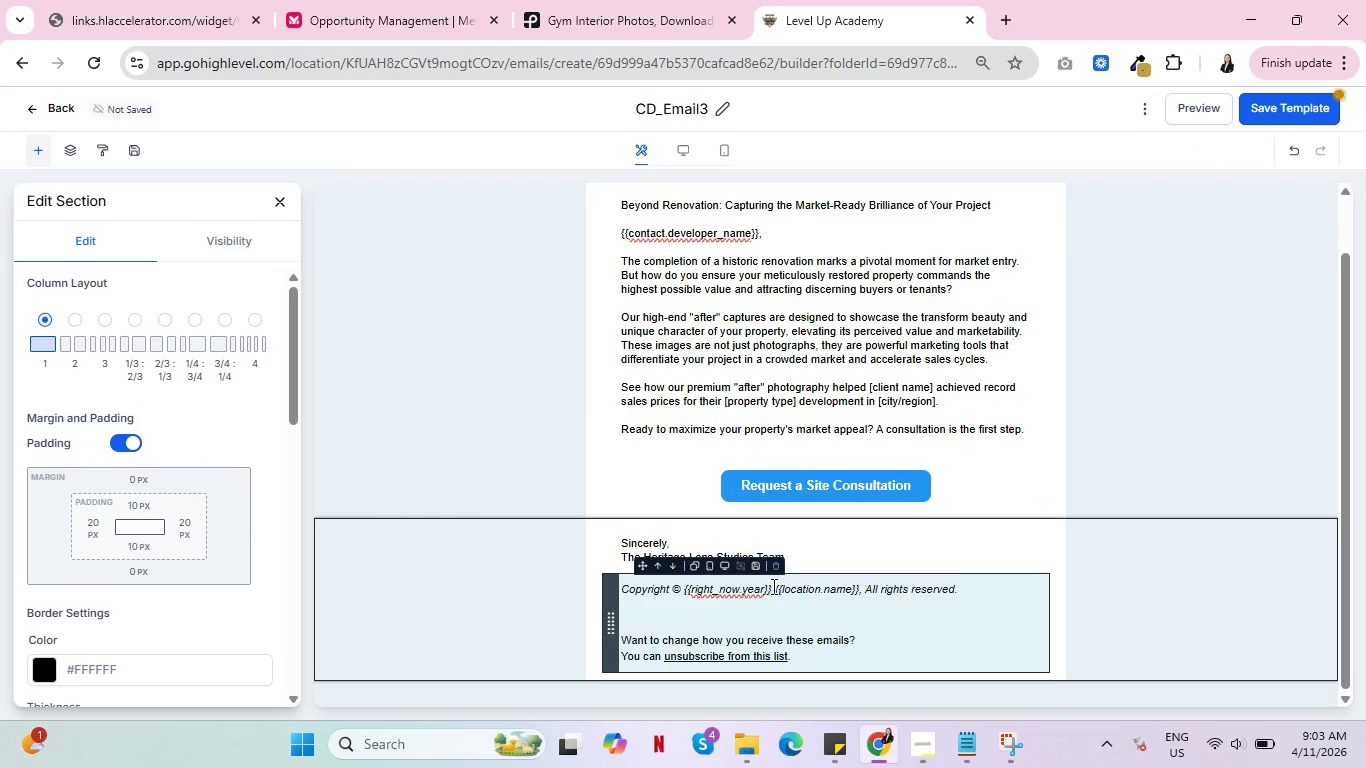 
left_click_drag(start_coordinate=[771, 586], to_coordinate=[685, 587])
 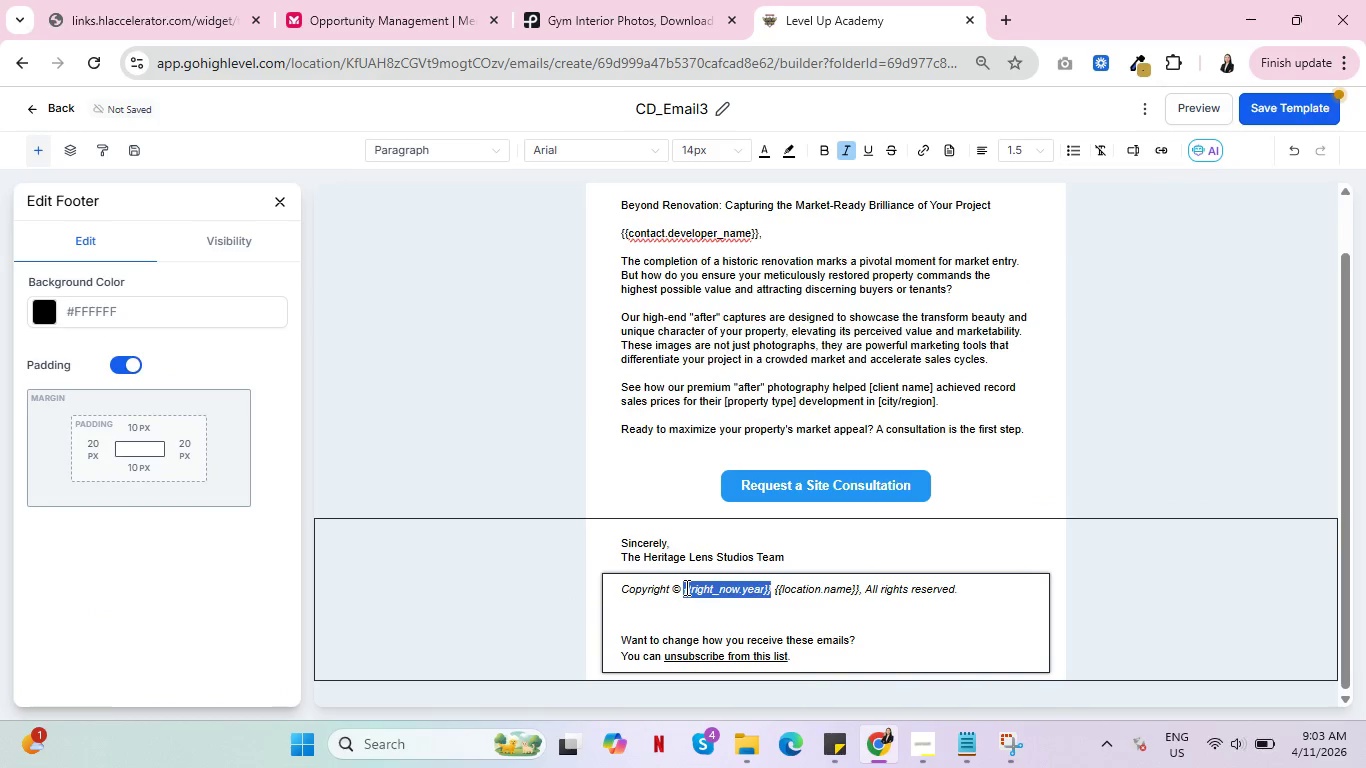 
type(2024)
 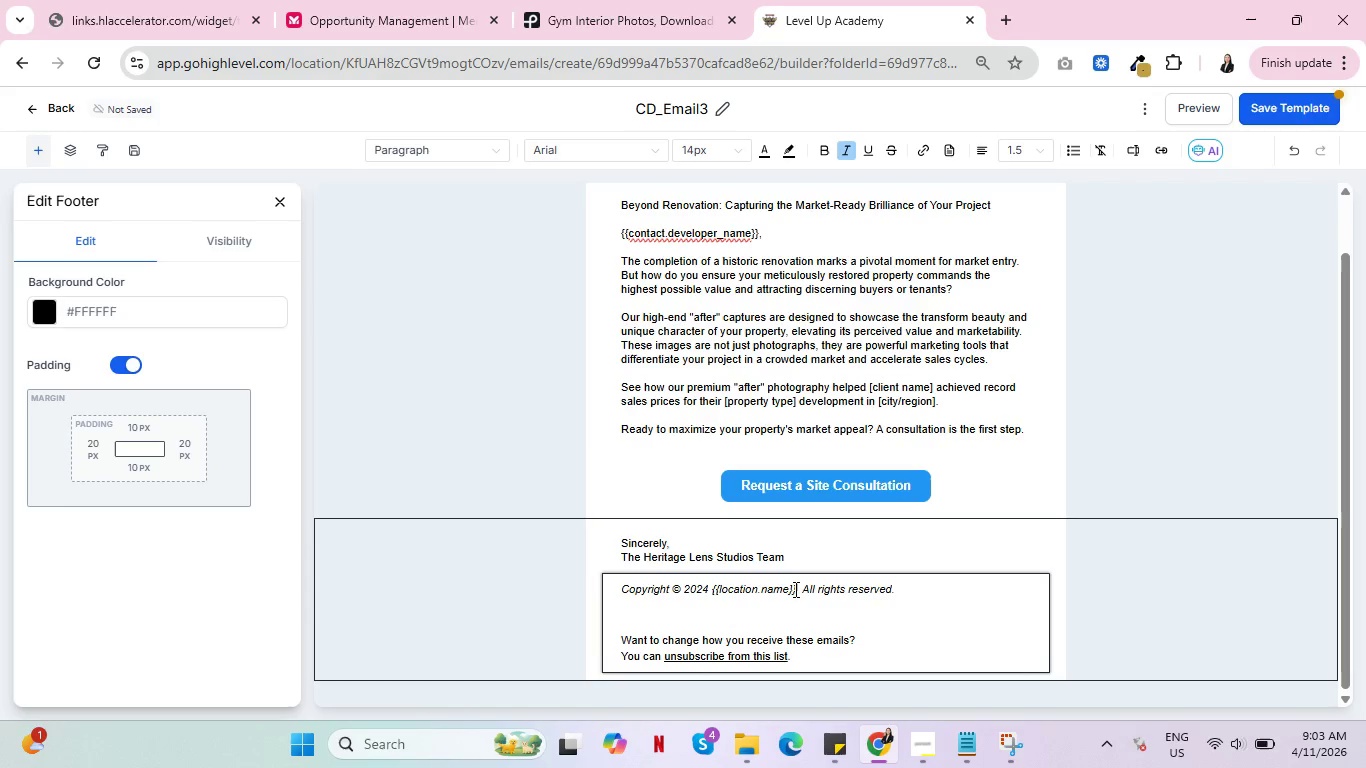 
left_click([794, 589])
 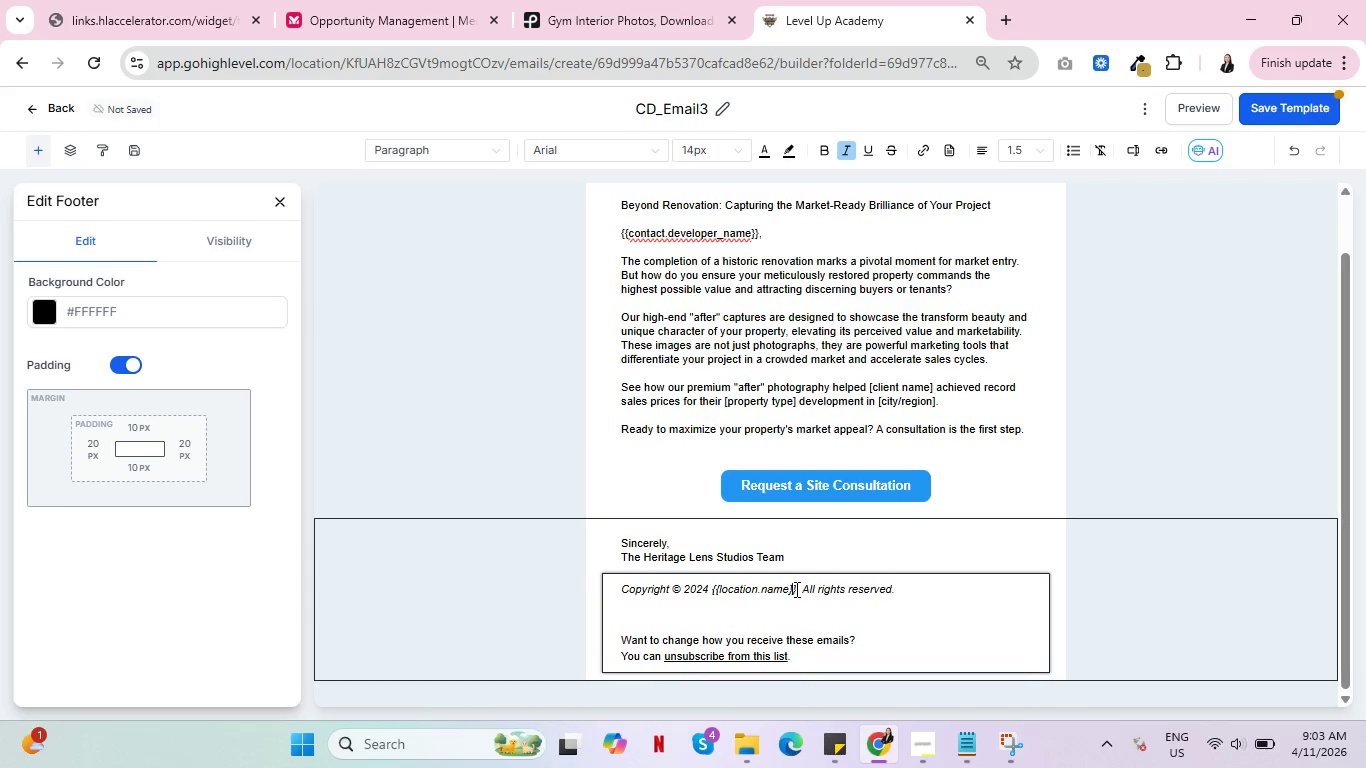 
left_click_drag(start_coordinate=[795, 589], to_coordinate=[713, 588])
 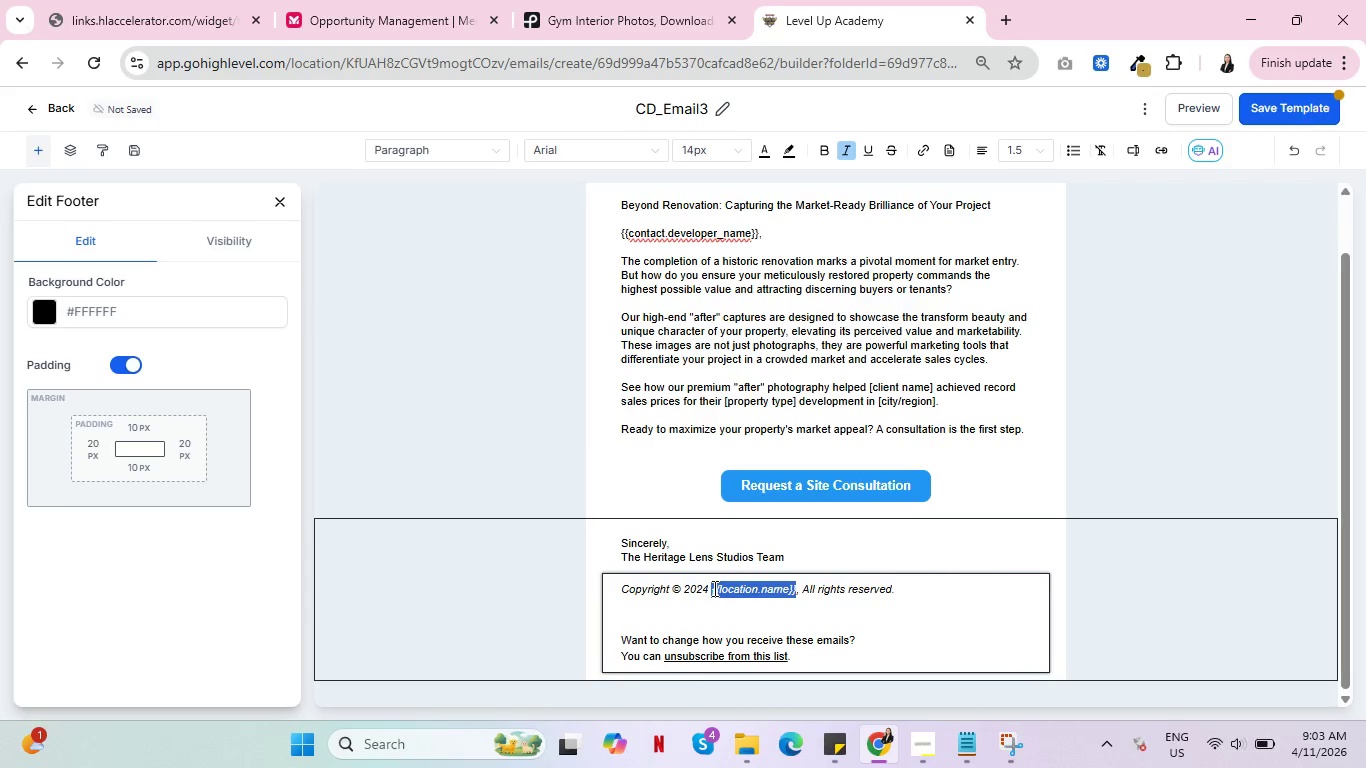 
type(Heritage Lens Studioe)
key(Backspace)
type(s)
 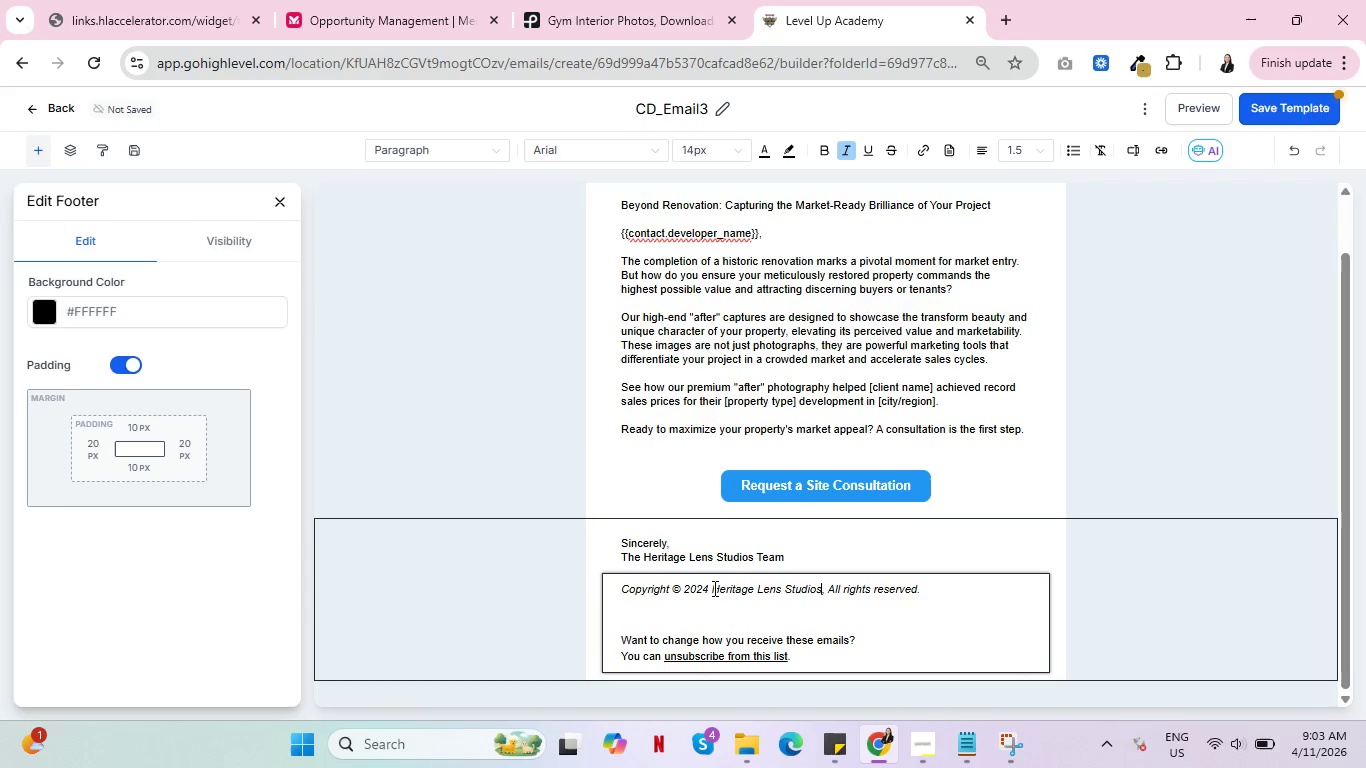 
wait(6.72)
 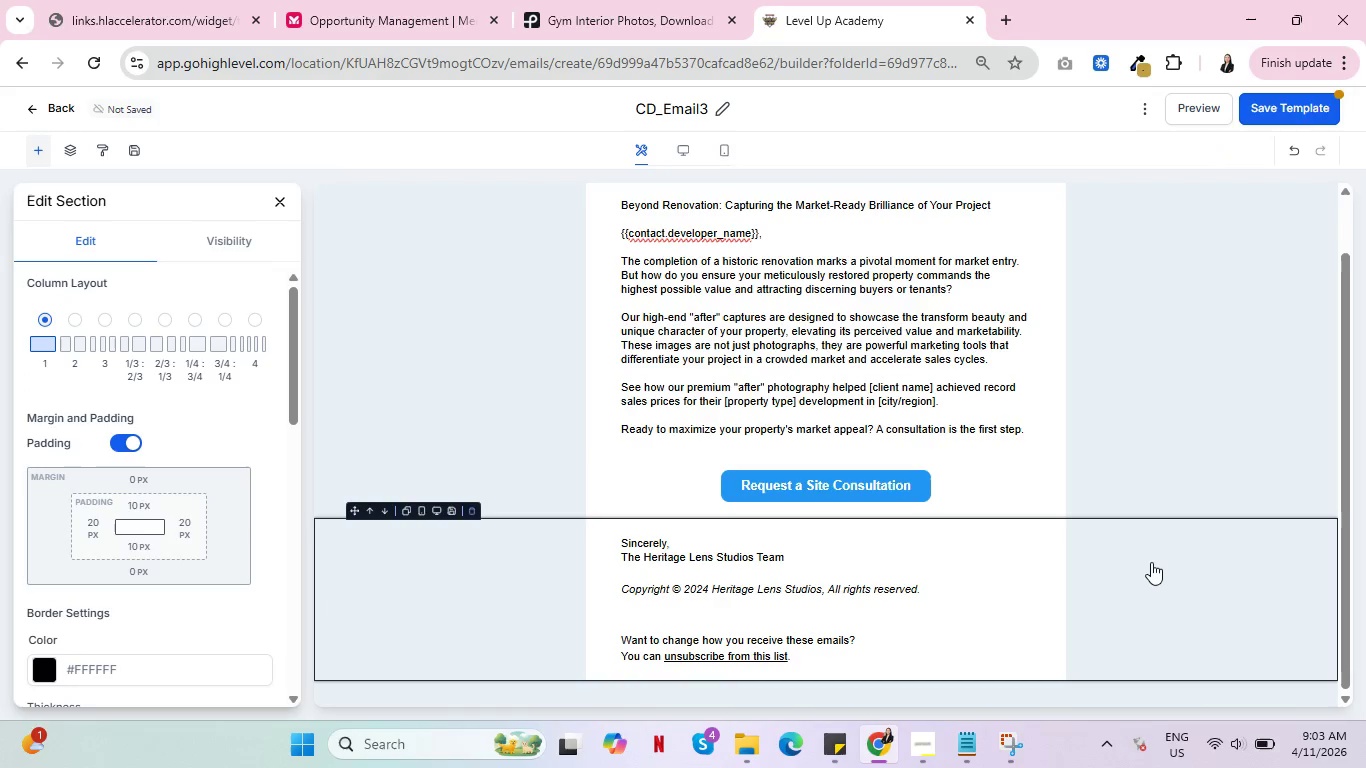 
left_click([1072, 397])
 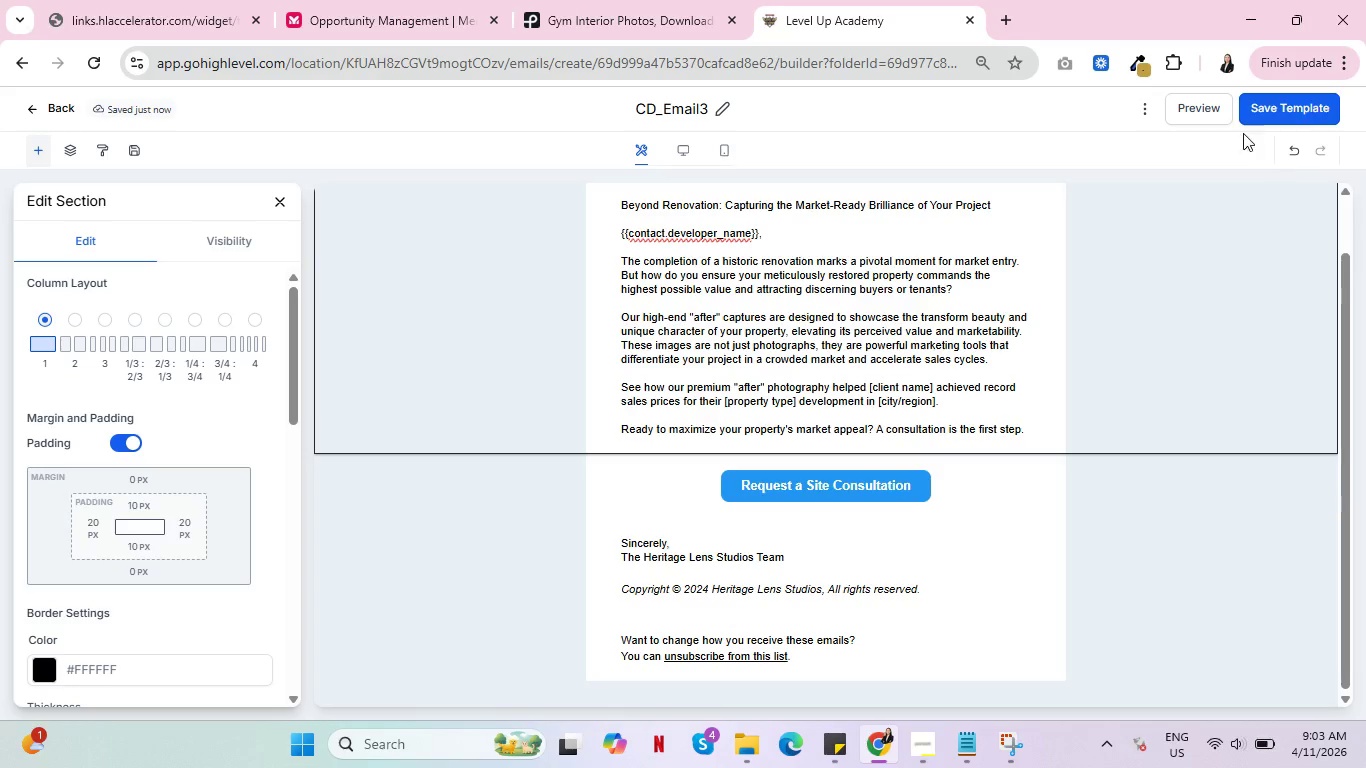 
left_click([1205, 103])
 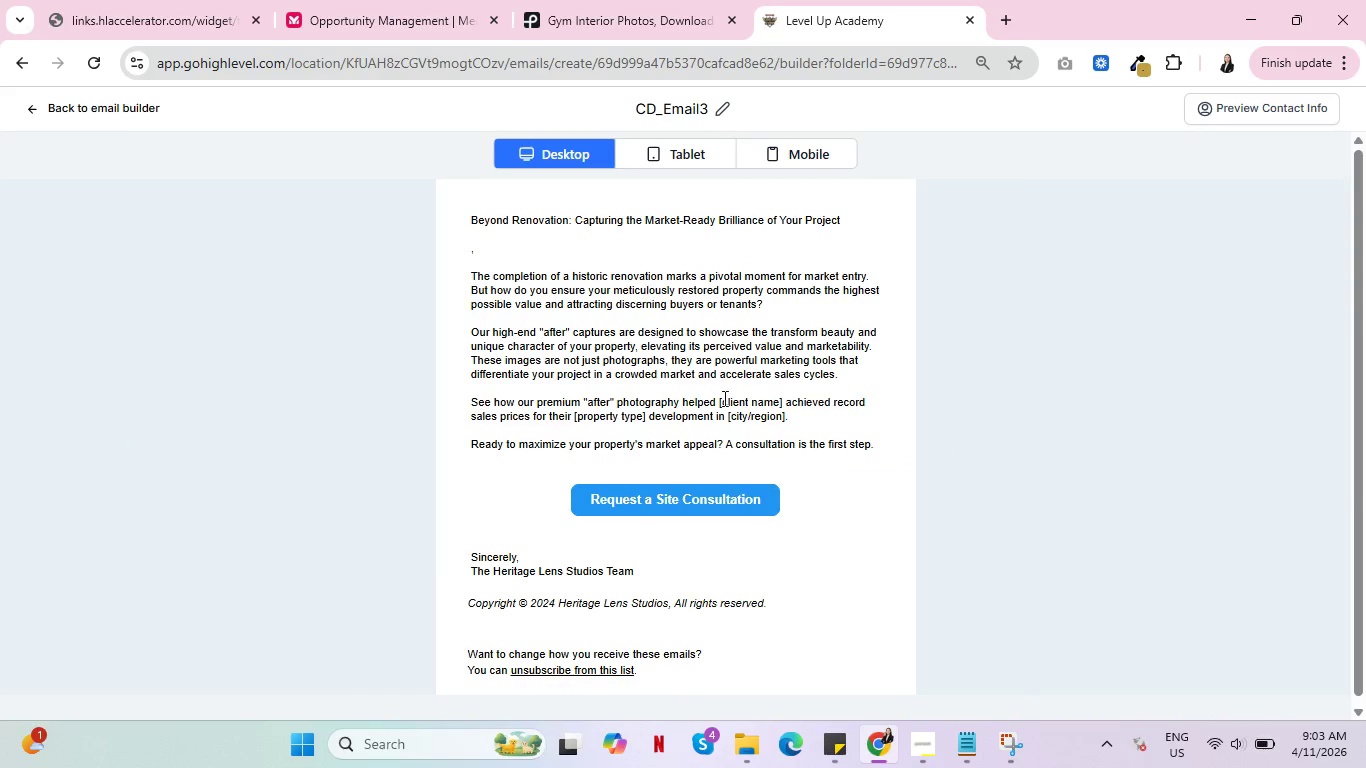 
wait(7.78)
 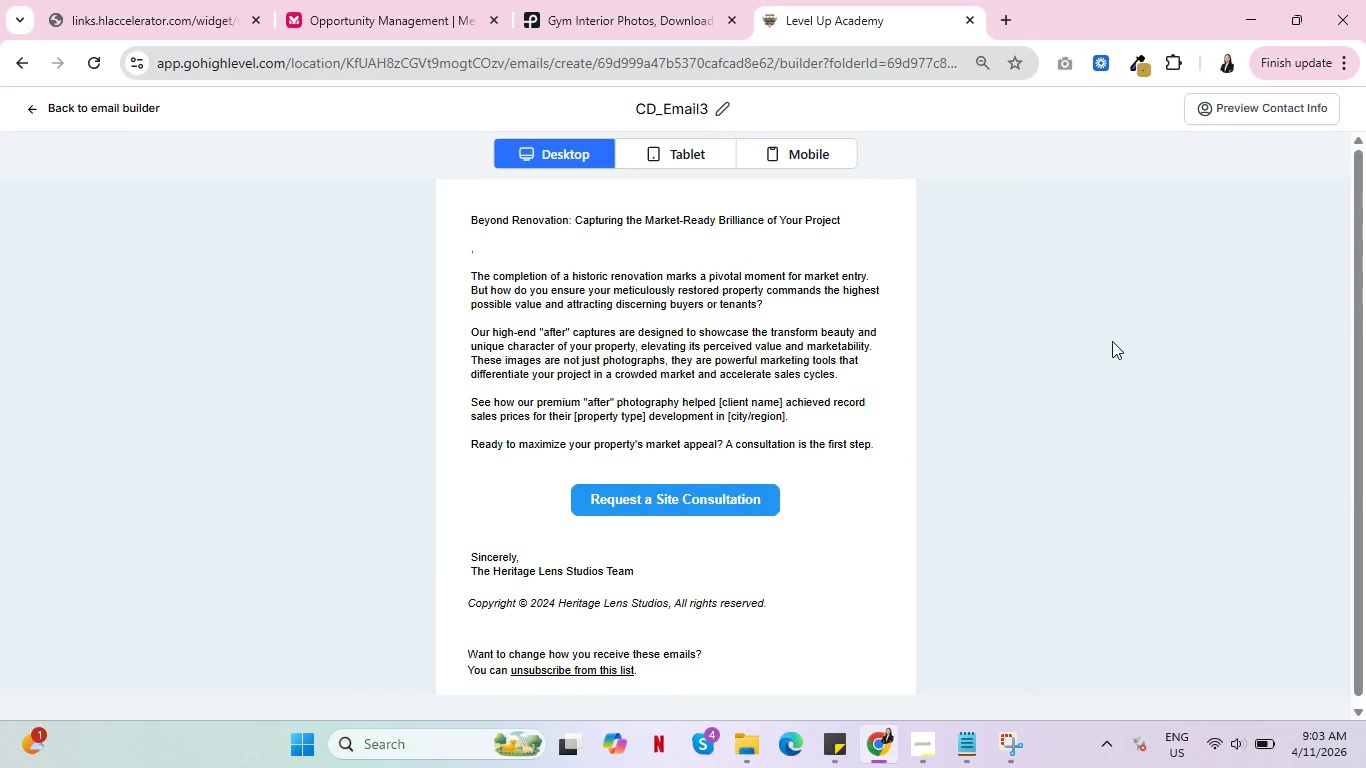 
left_click([81, 108])
 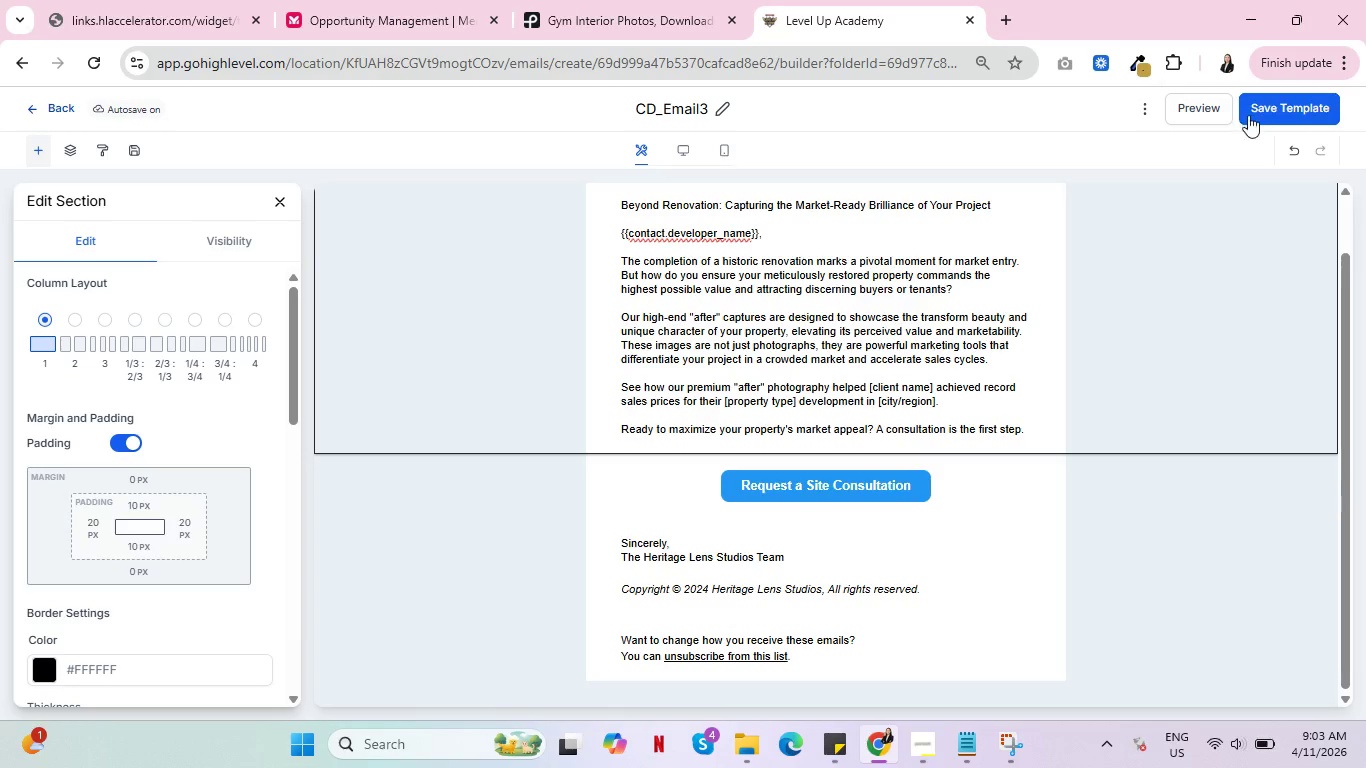 
left_click([1292, 112])
 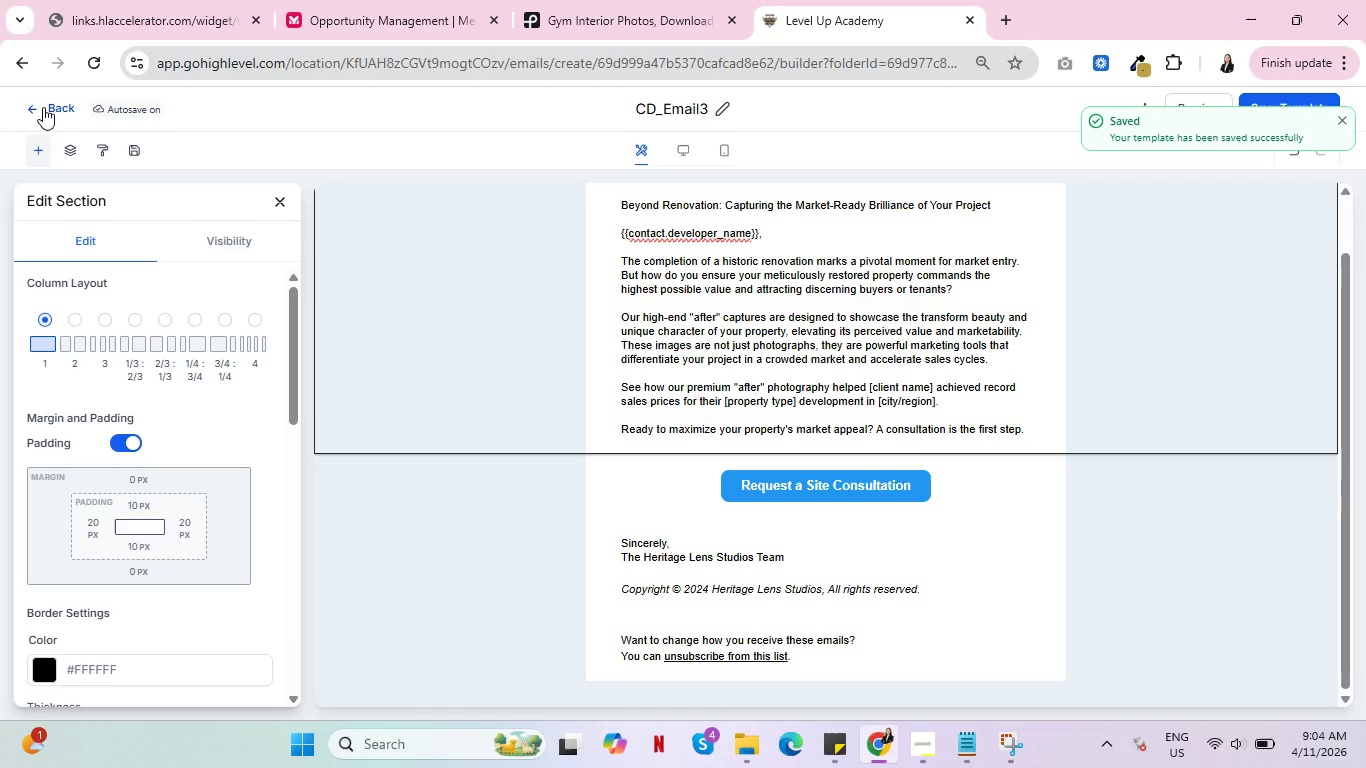 
wait(6.7)
 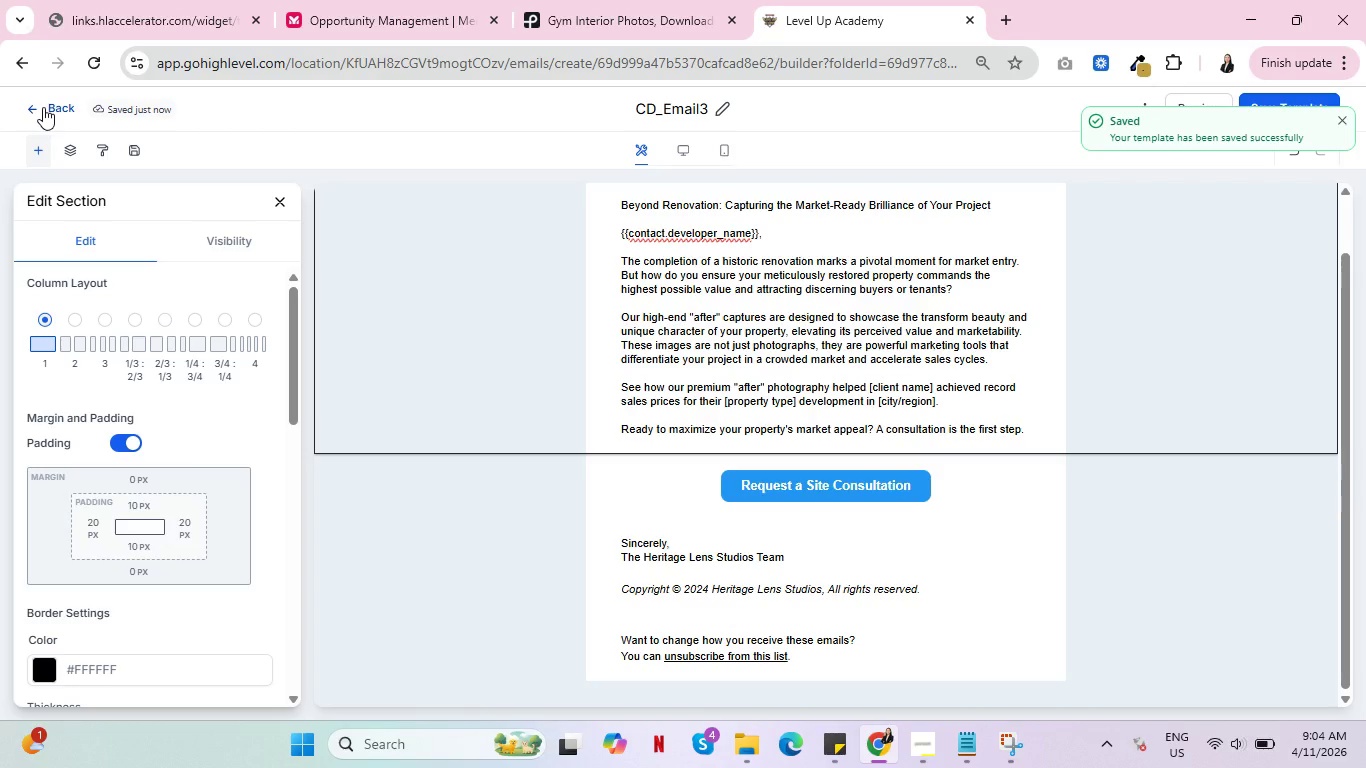 
left_click([43, 107])
 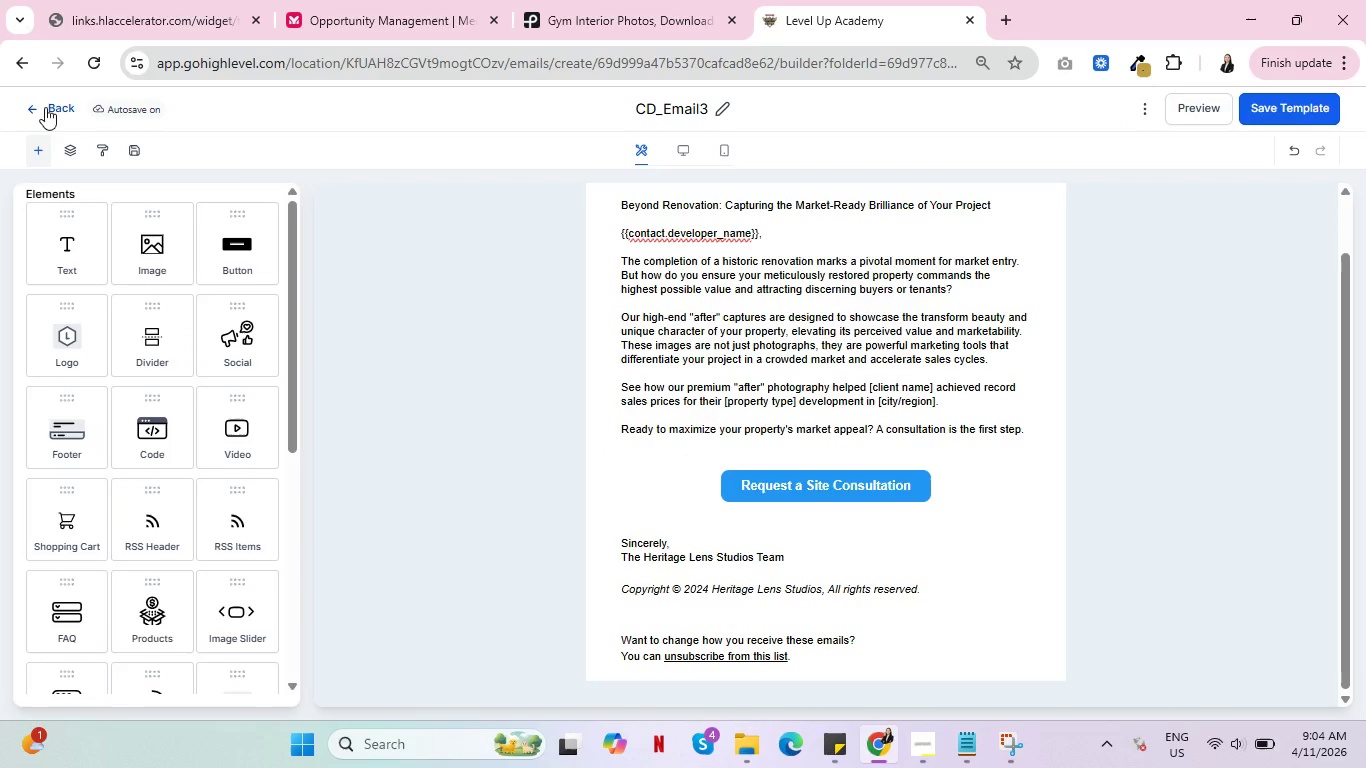 
left_click([48, 107])
 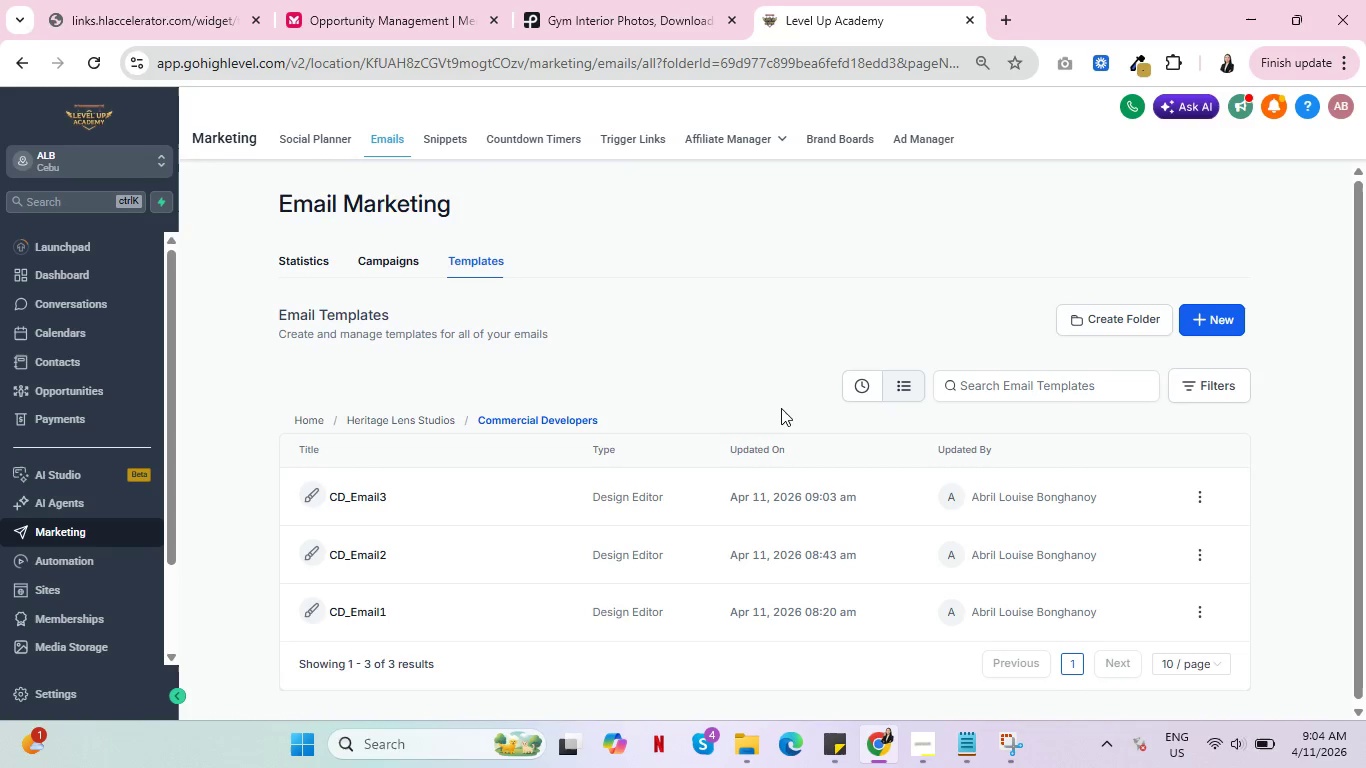 
wait(9.89)
 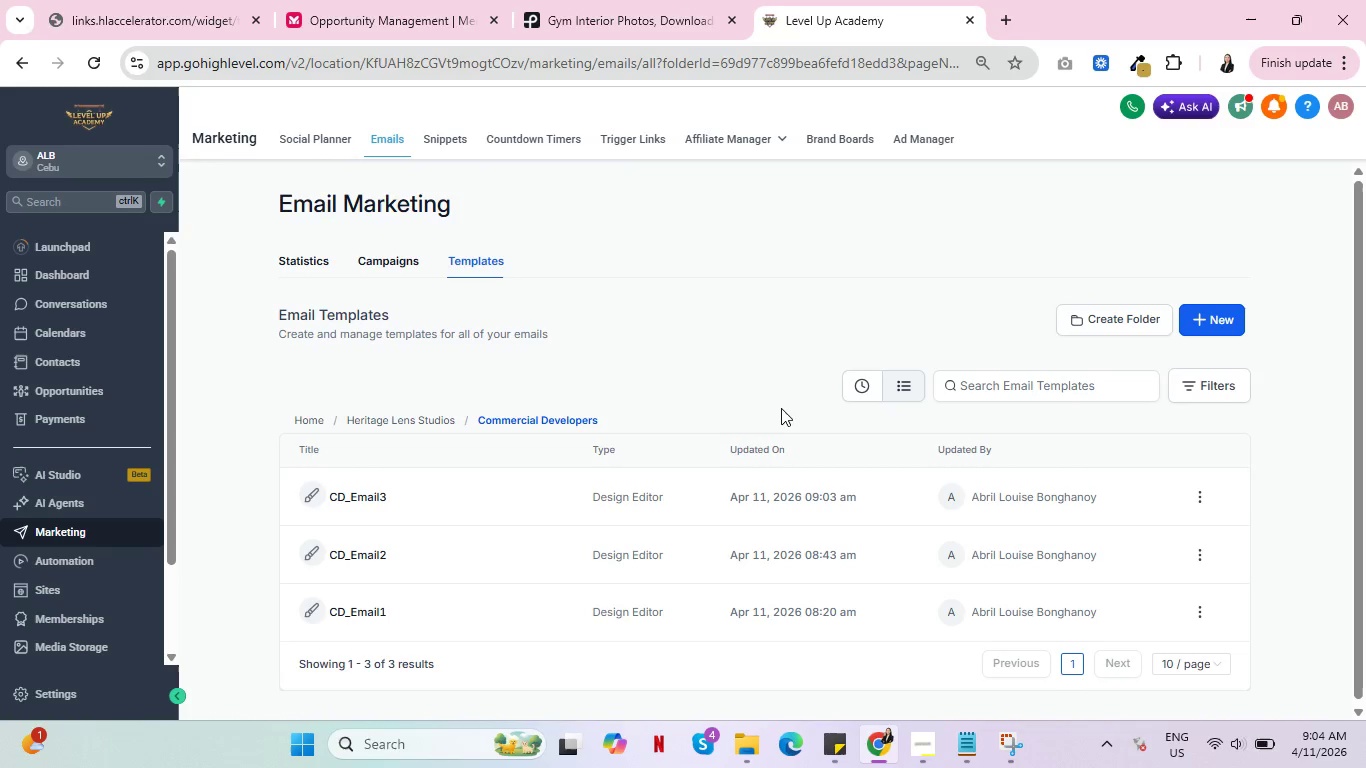 
left_click([67, 196])
 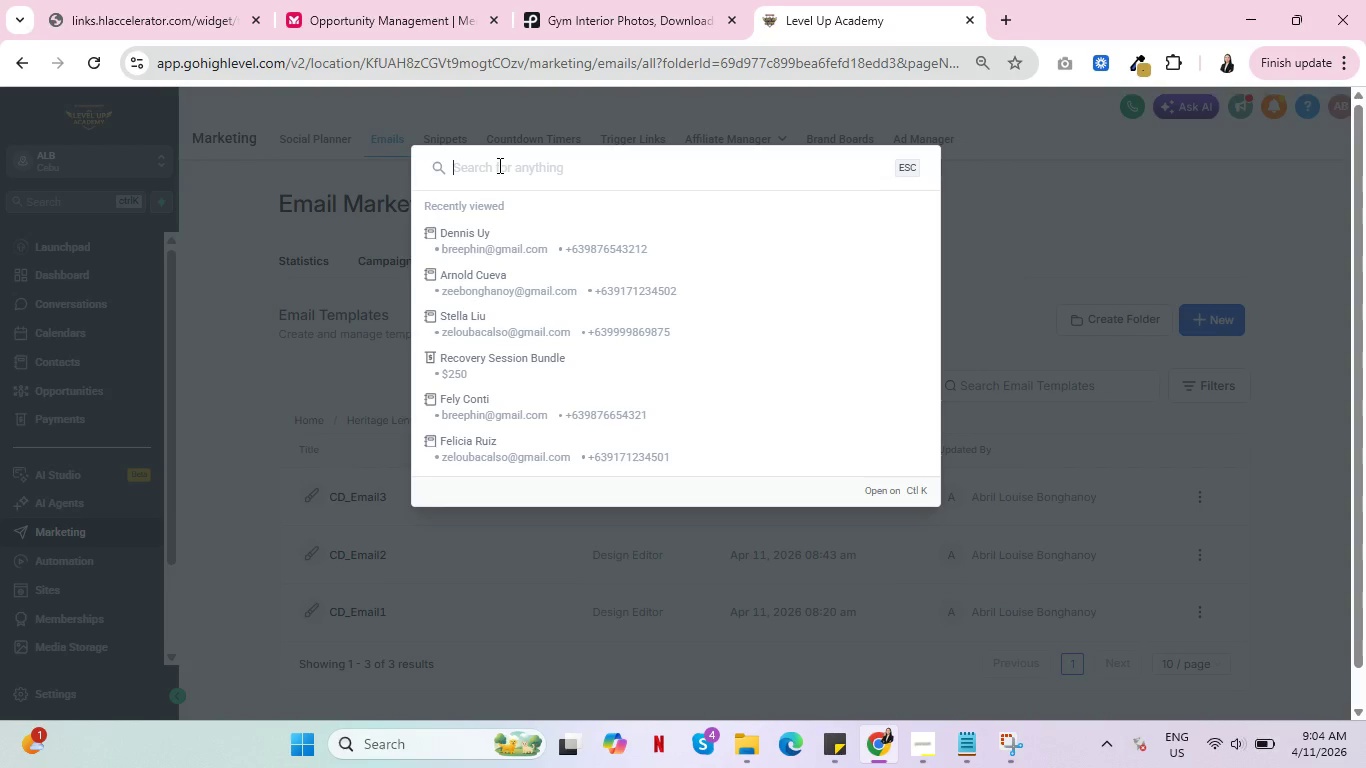 
wait(13.14)
 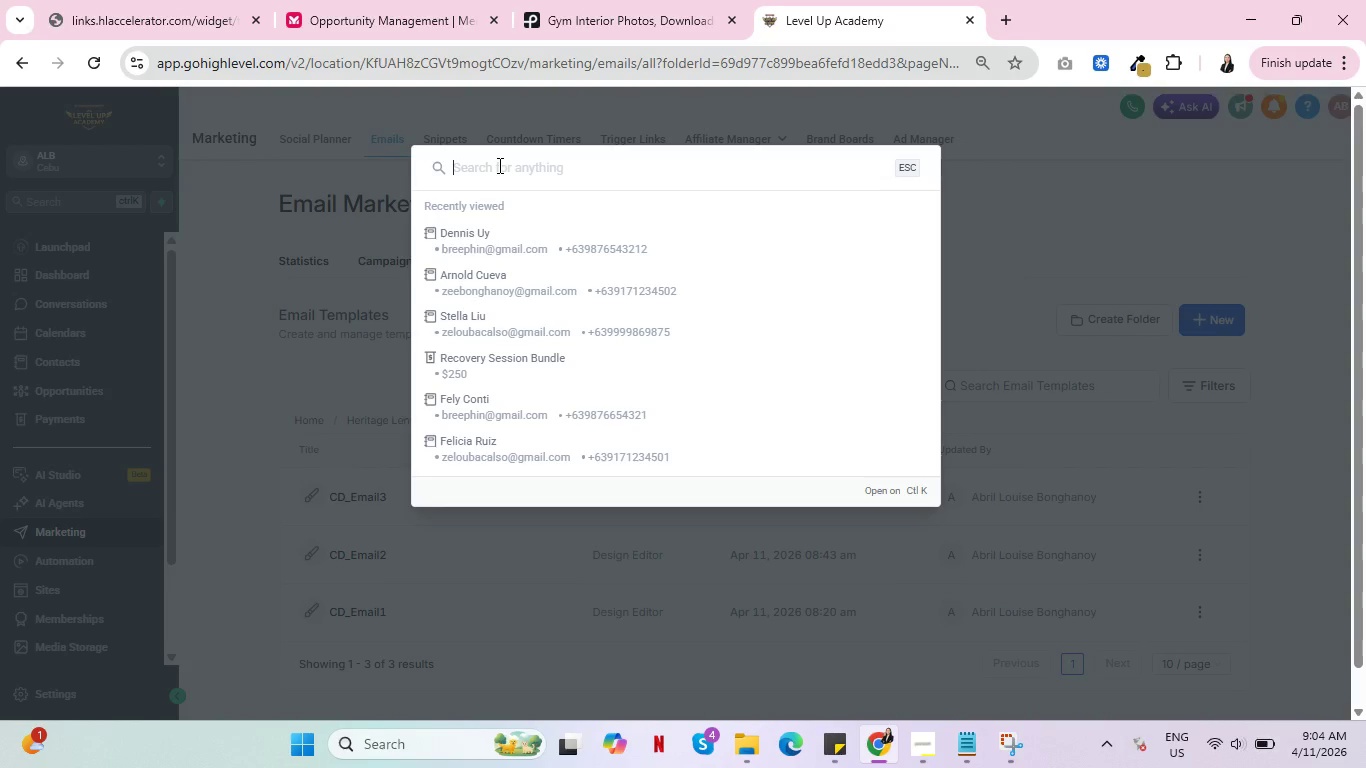 
left_click([925, 735])